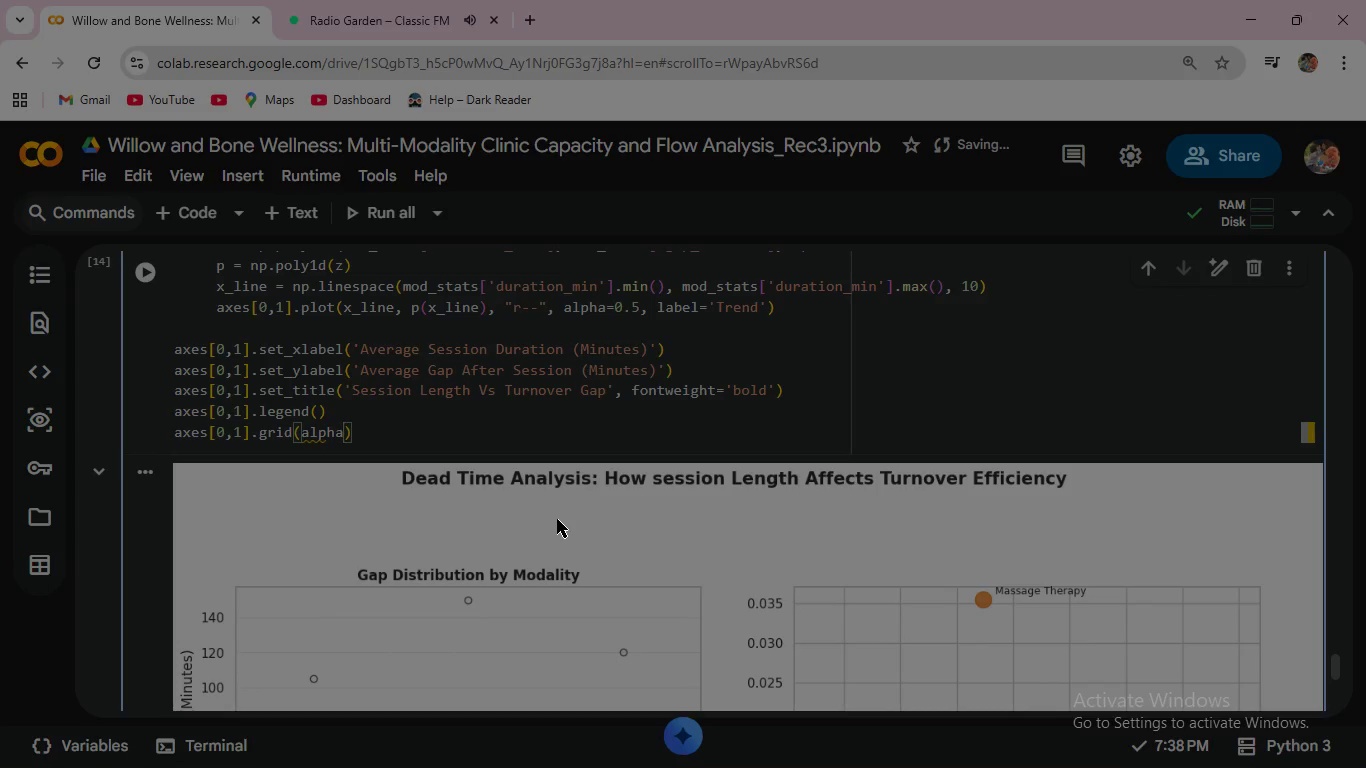 
type(ha=0.3)
 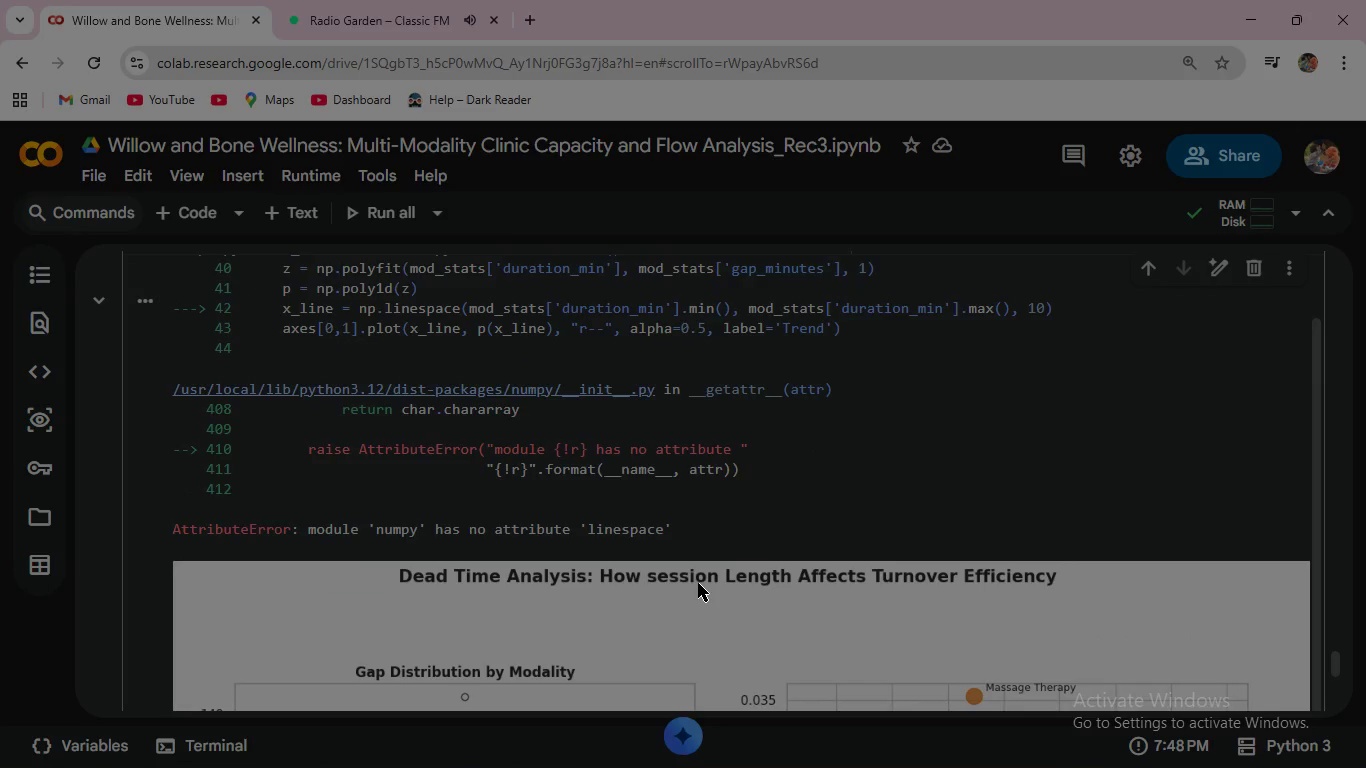 
wait(5.11)
 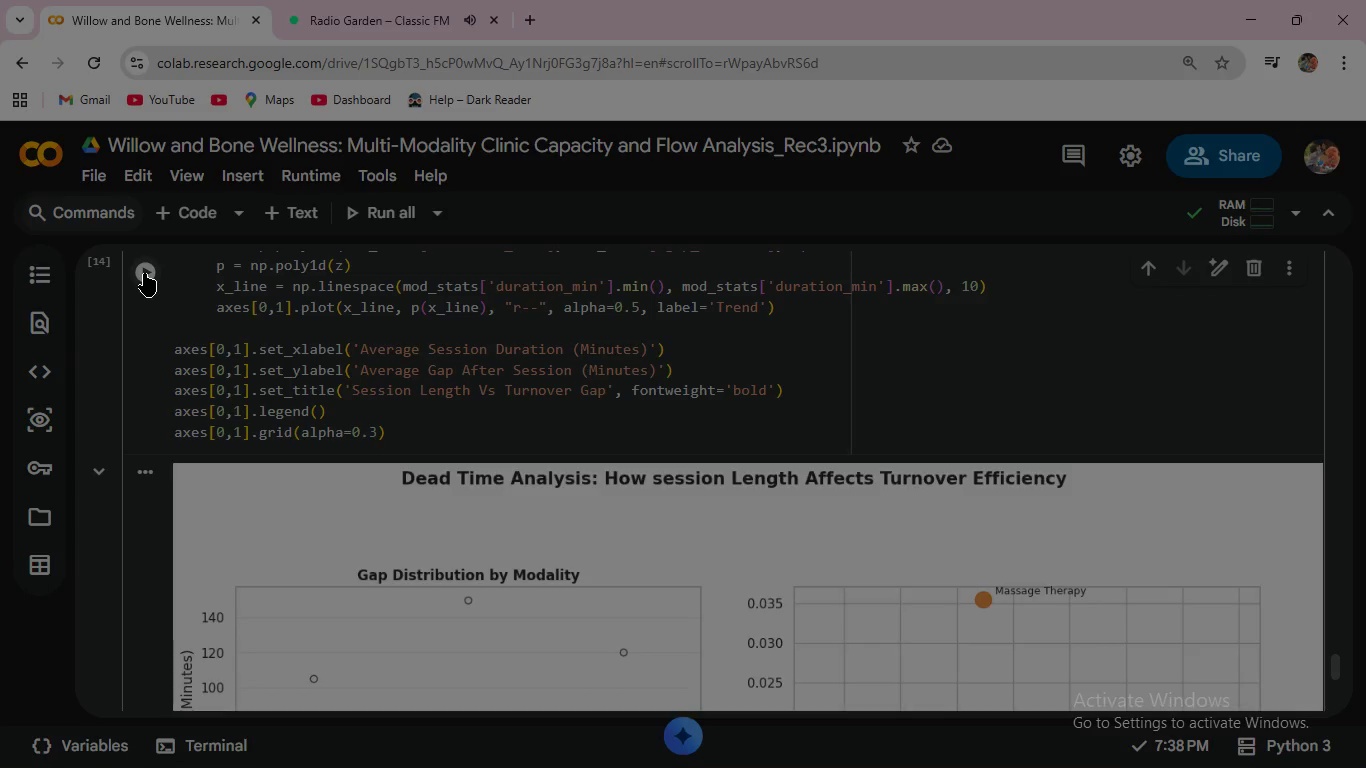 
scroll: coordinate [697, 588], scroll_direction: down, amount: 2.0
 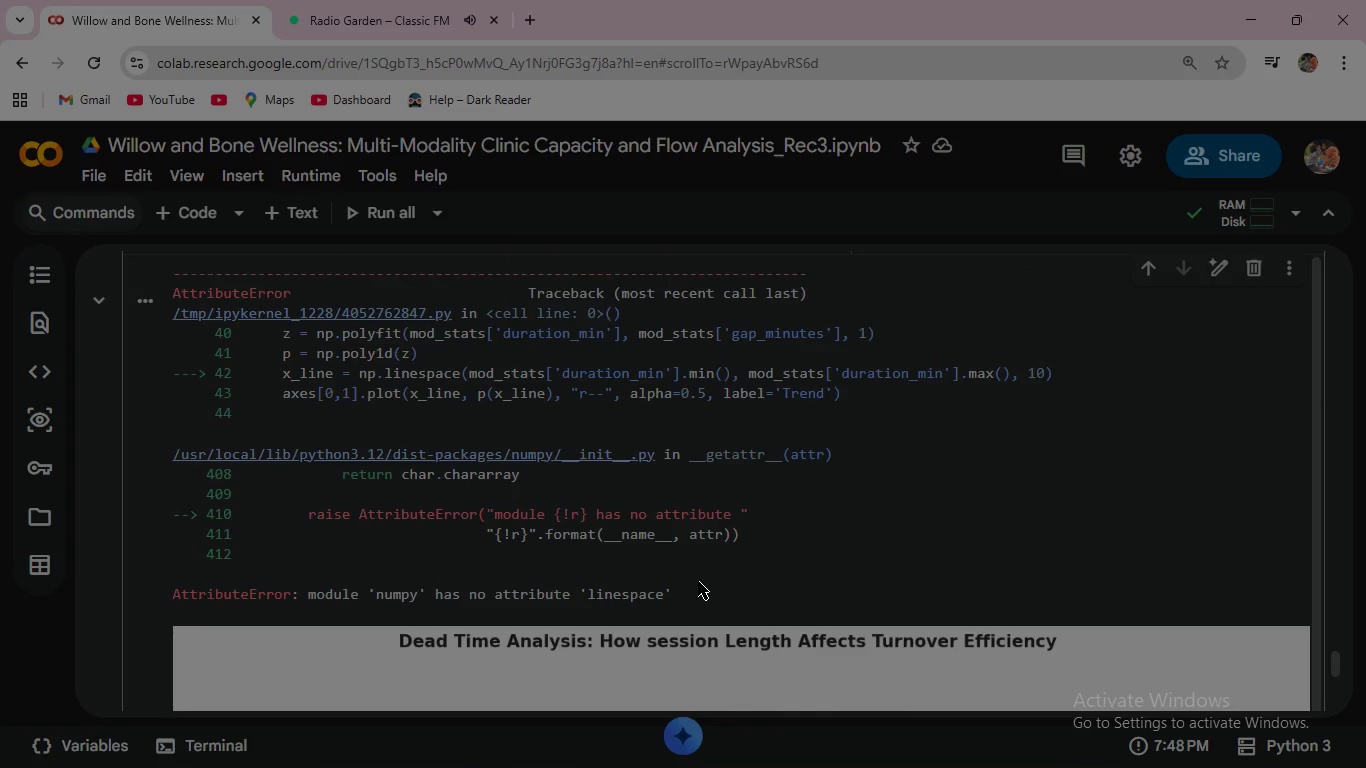 
wait(5.39)
 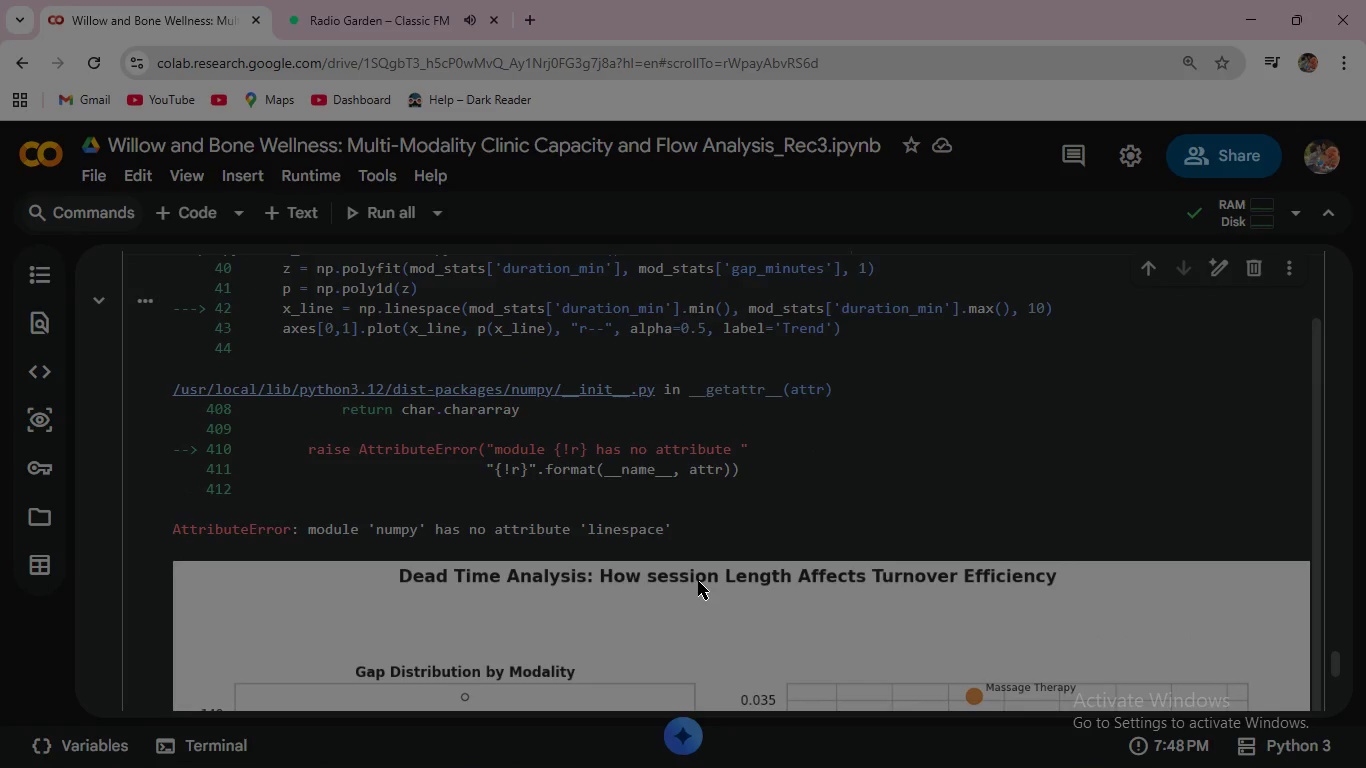 
scroll: coordinate [698, 581], scroll_direction: up, amount: 3.0
 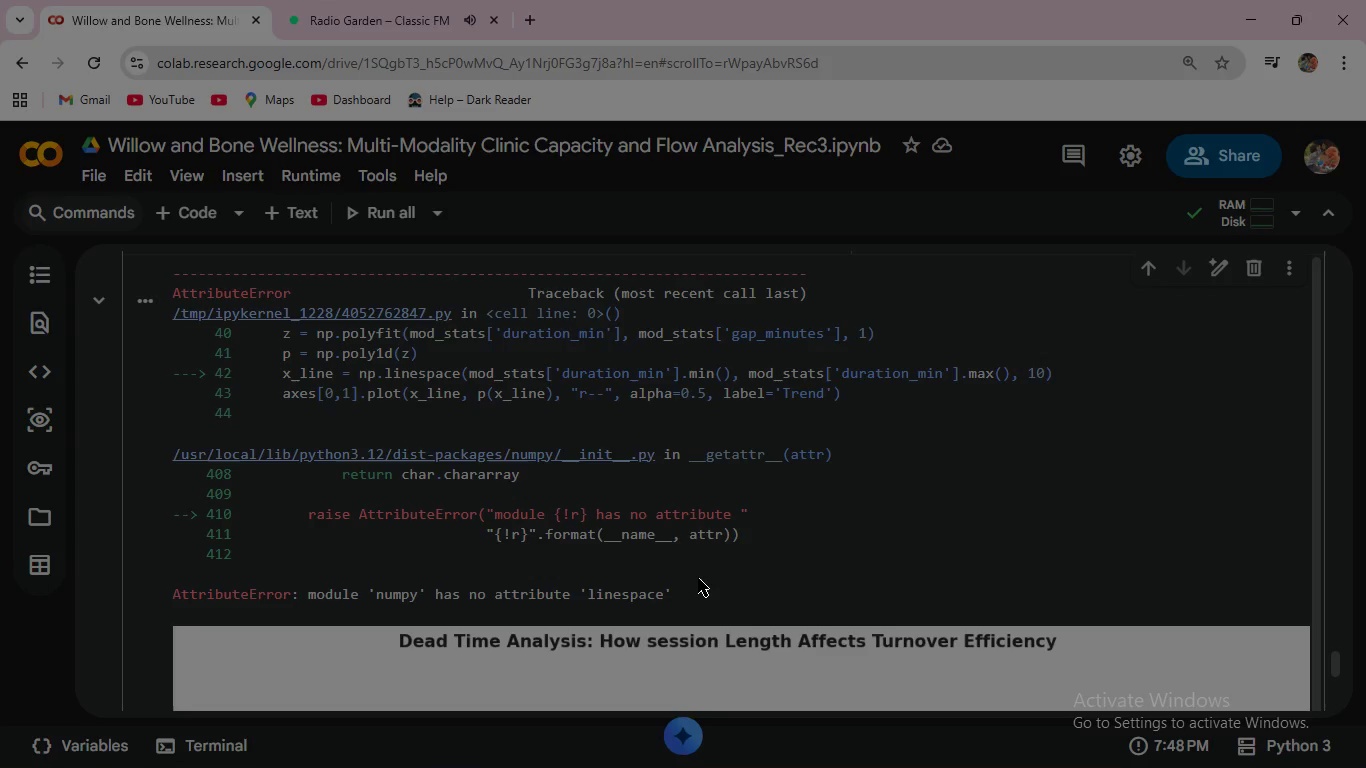 
wait(14.73)
 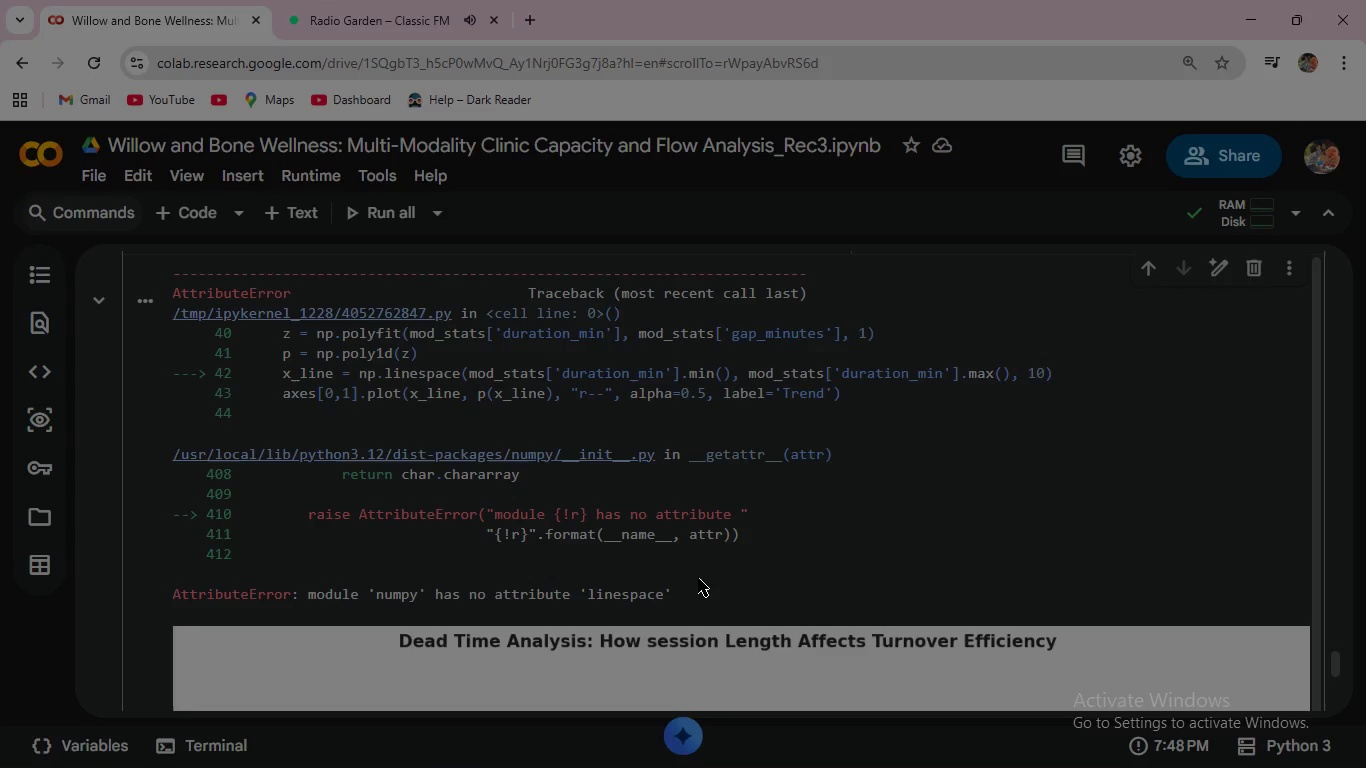 
scroll: coordinate [694, 556], scroll_direction: up, amount: 3.0
 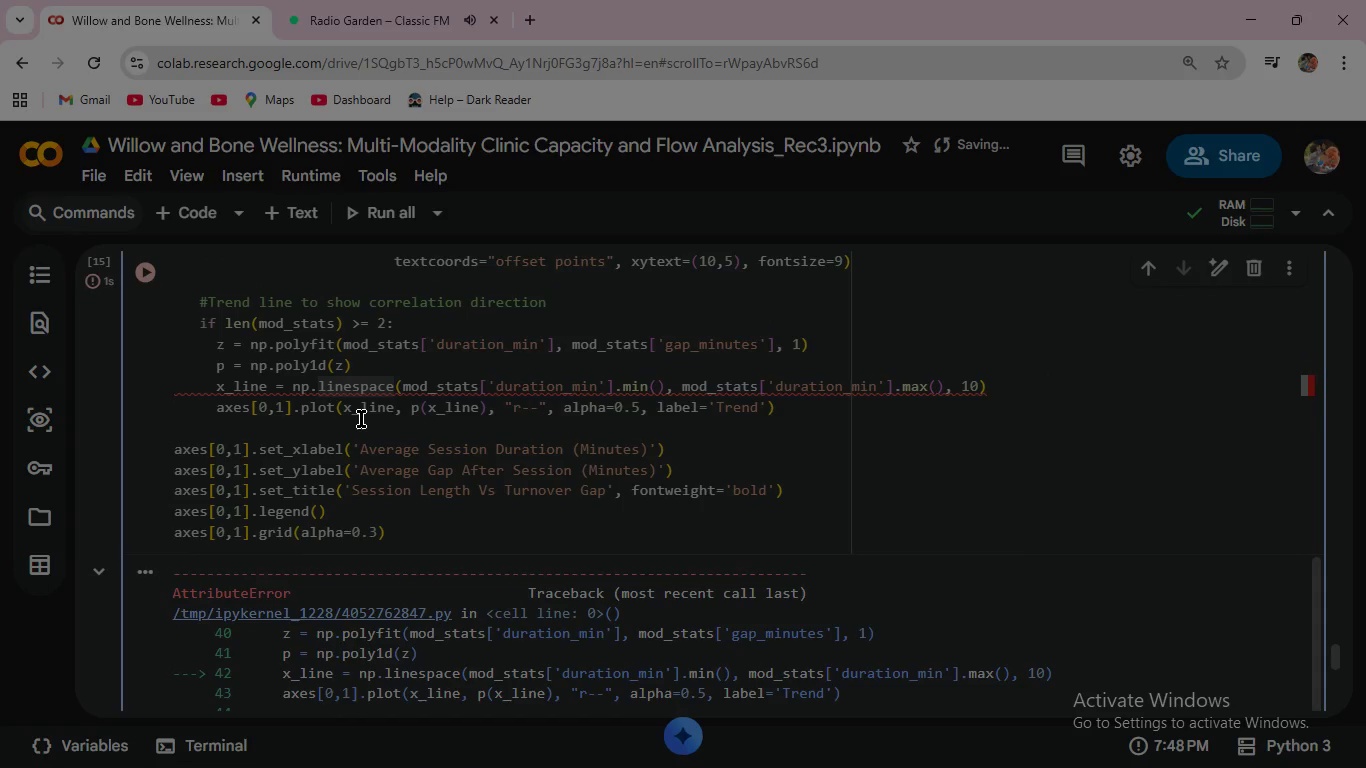 
left_click([353, 383])
 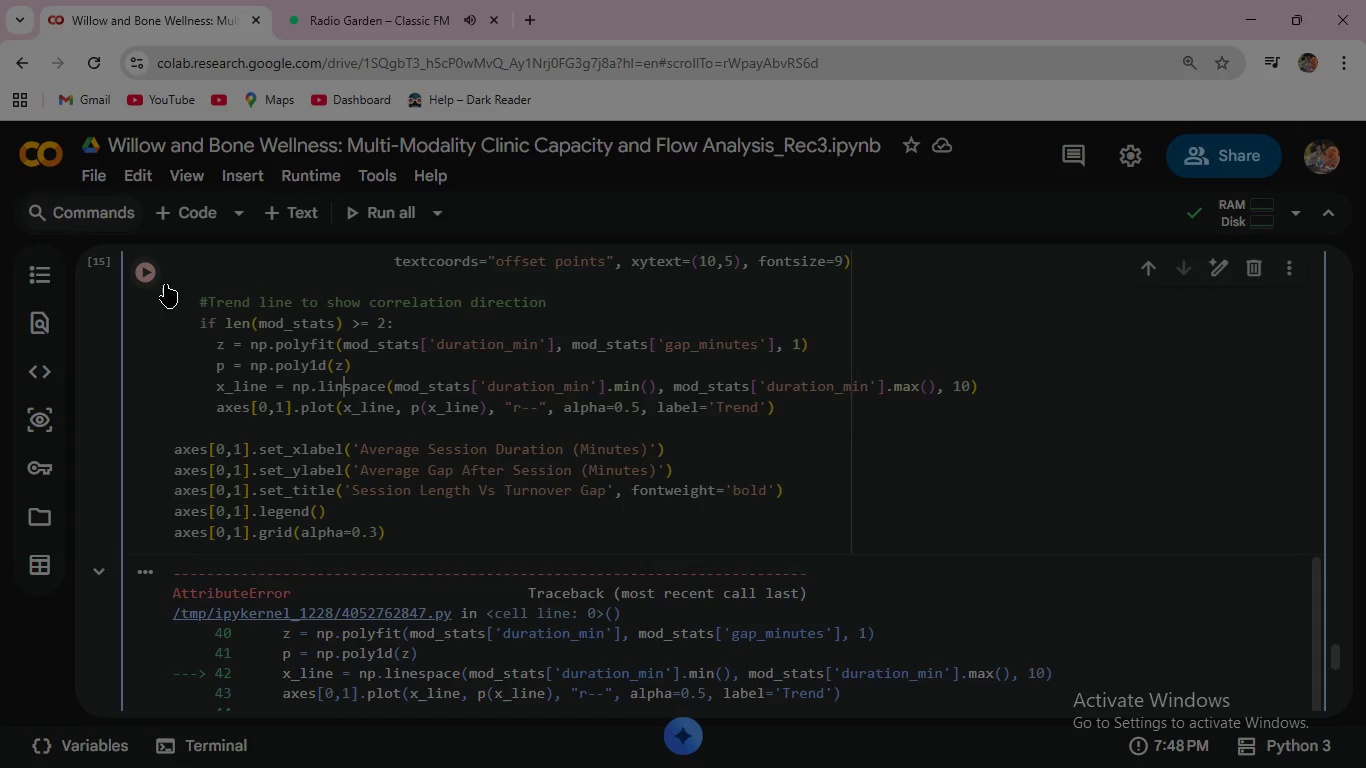 
key(Backspace)
 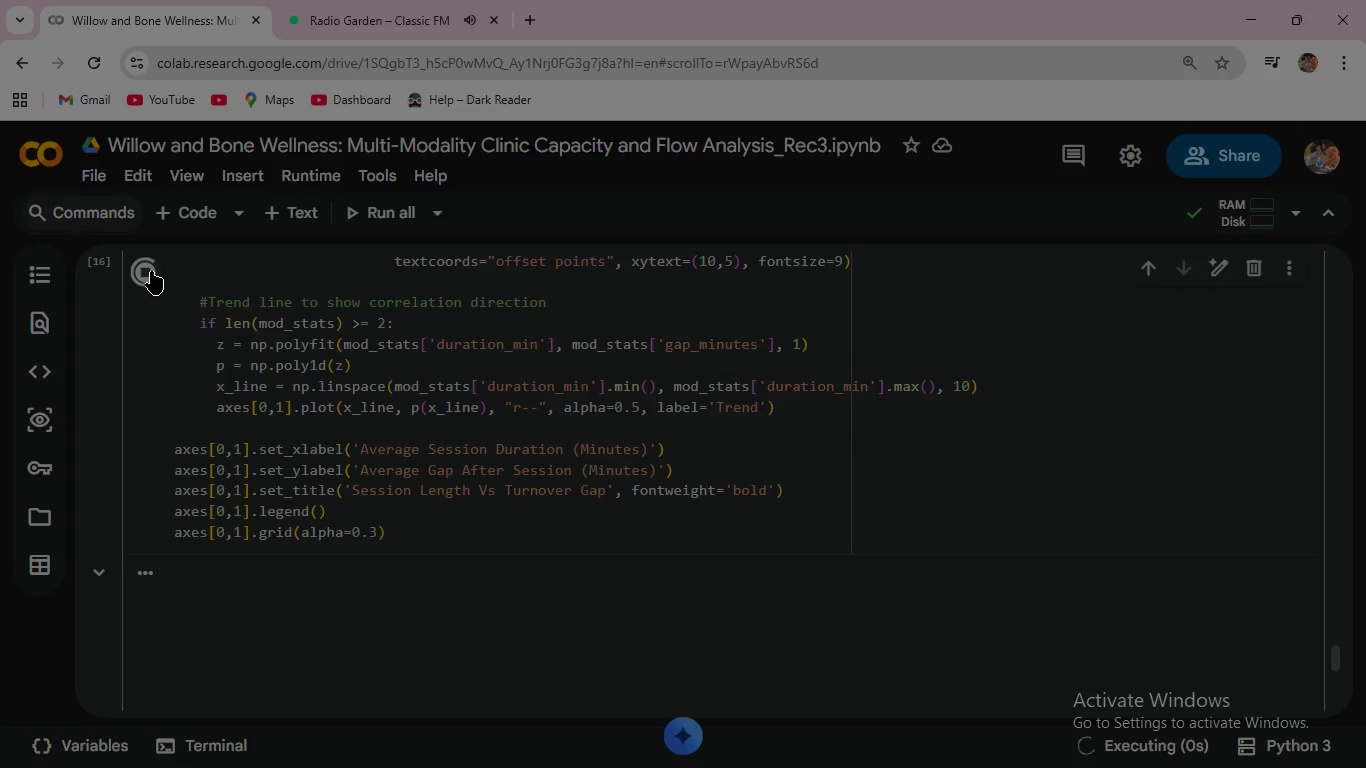 
mouse_move([179, 268])
 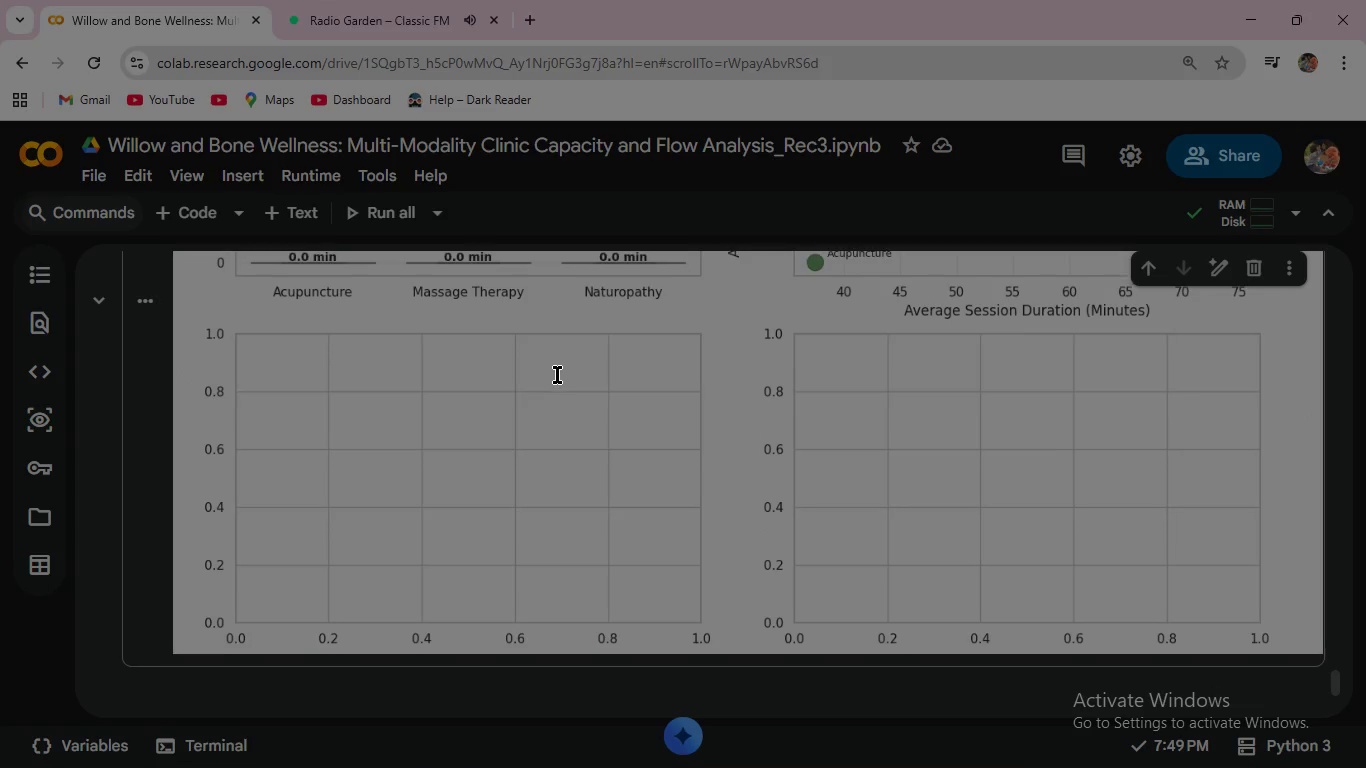 
scroll: coordinate [557, 375], scroll_direction: down, amount: 5.0
 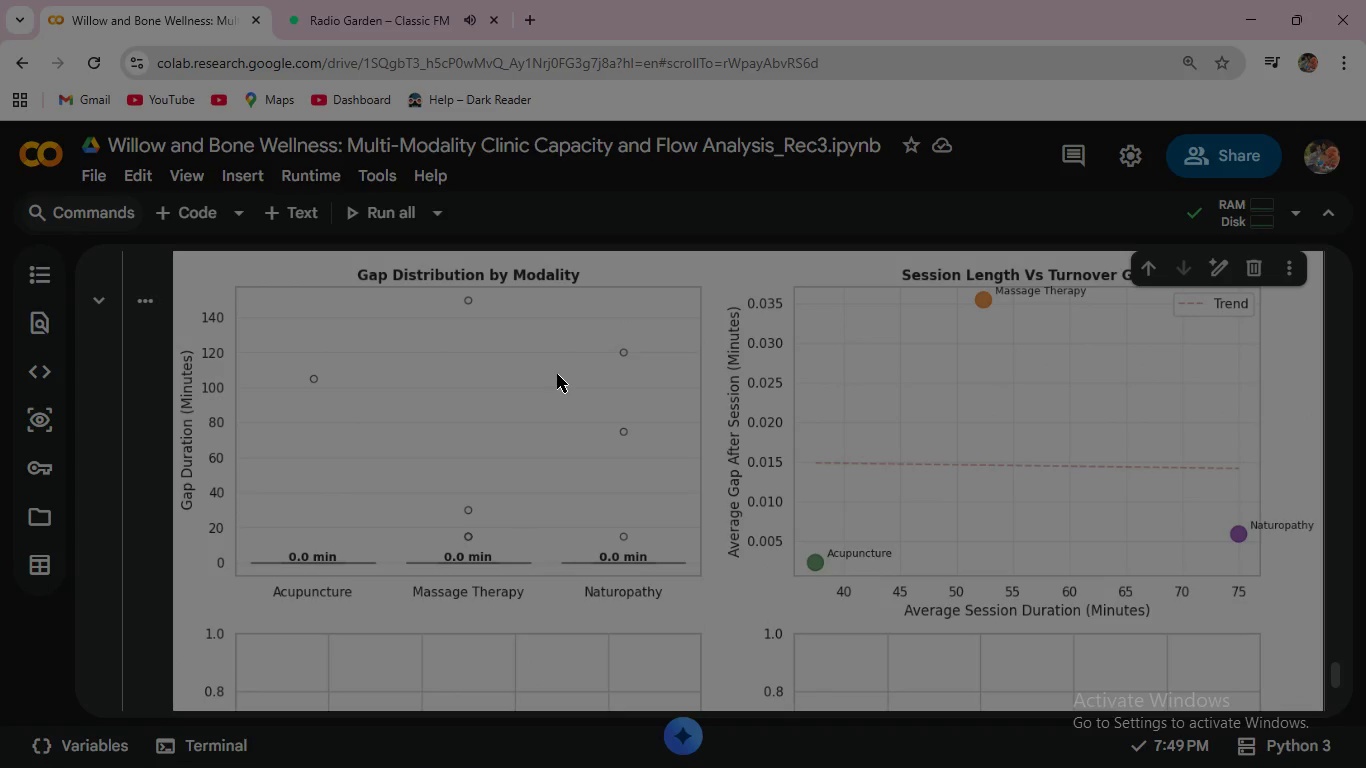 
scroll: coordinate [557, 374], scroll_direction: up, amount: 1.0
 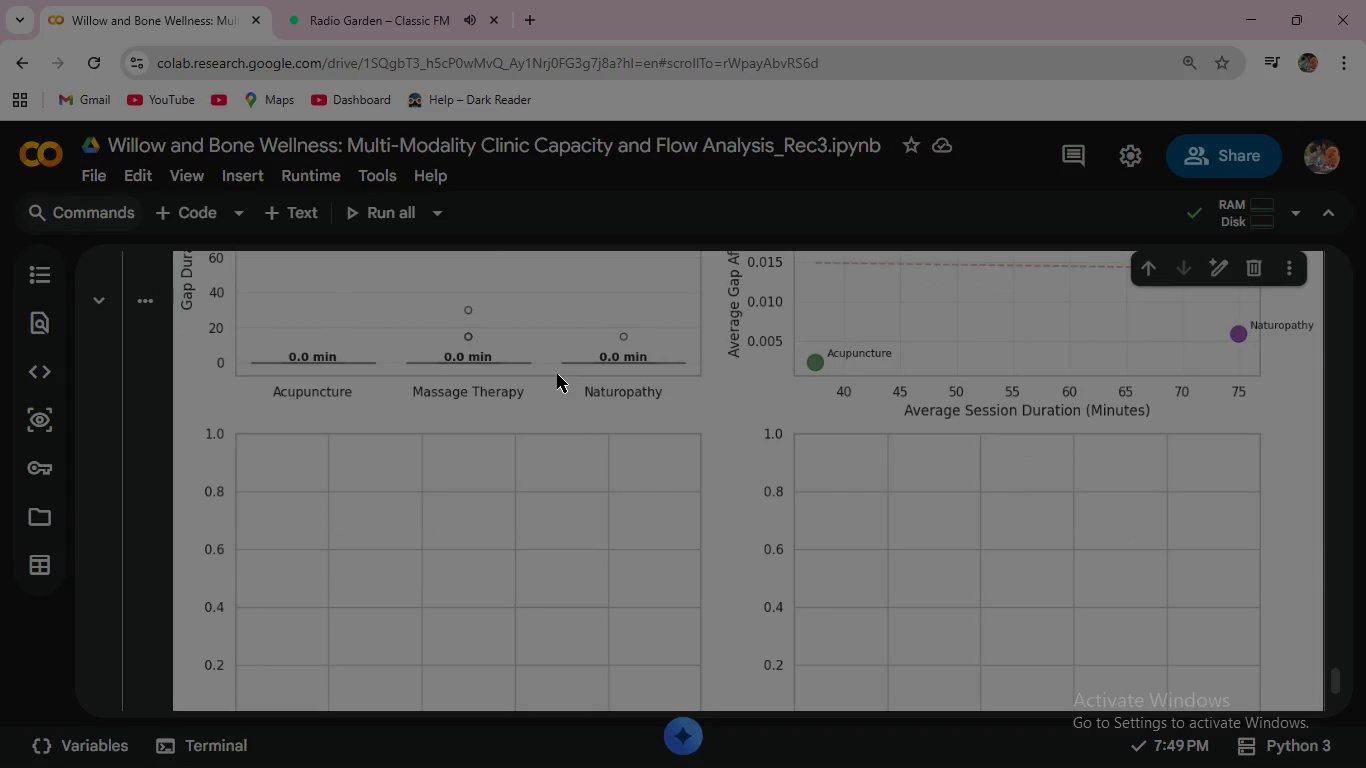 
scroll: coordinate [557, 374], scroll_direction: down, amount: 2.0
 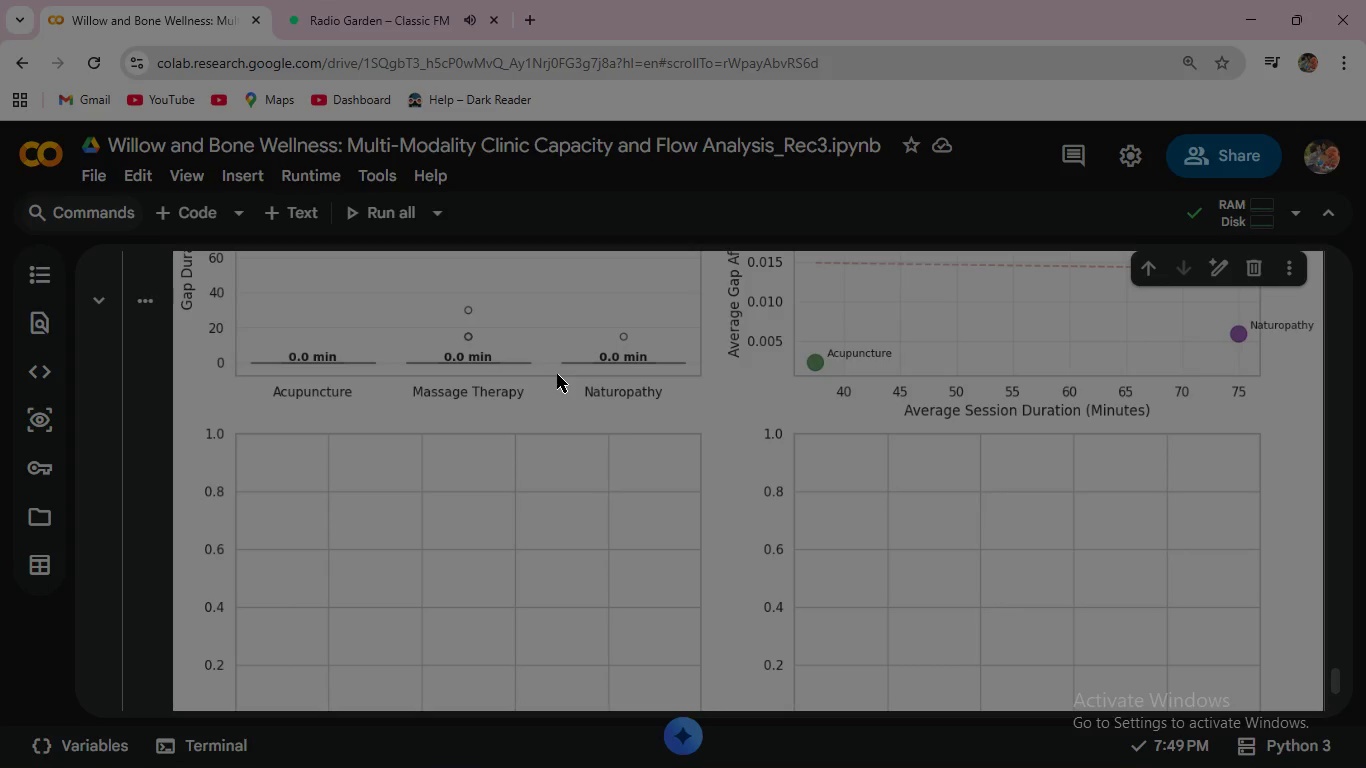 
wait(17.16)
 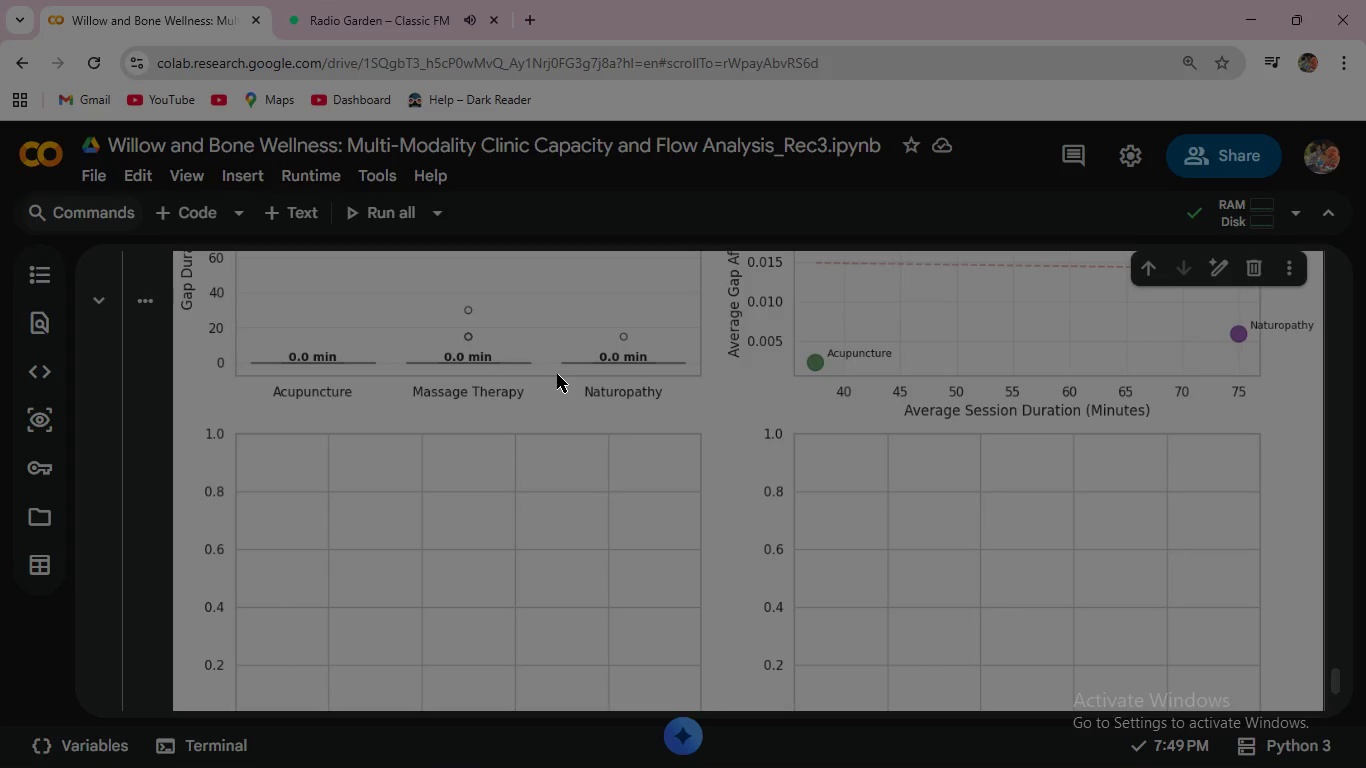 
scroll: coordinate [541, 355], scroll_direction: up, amount: 5.0
 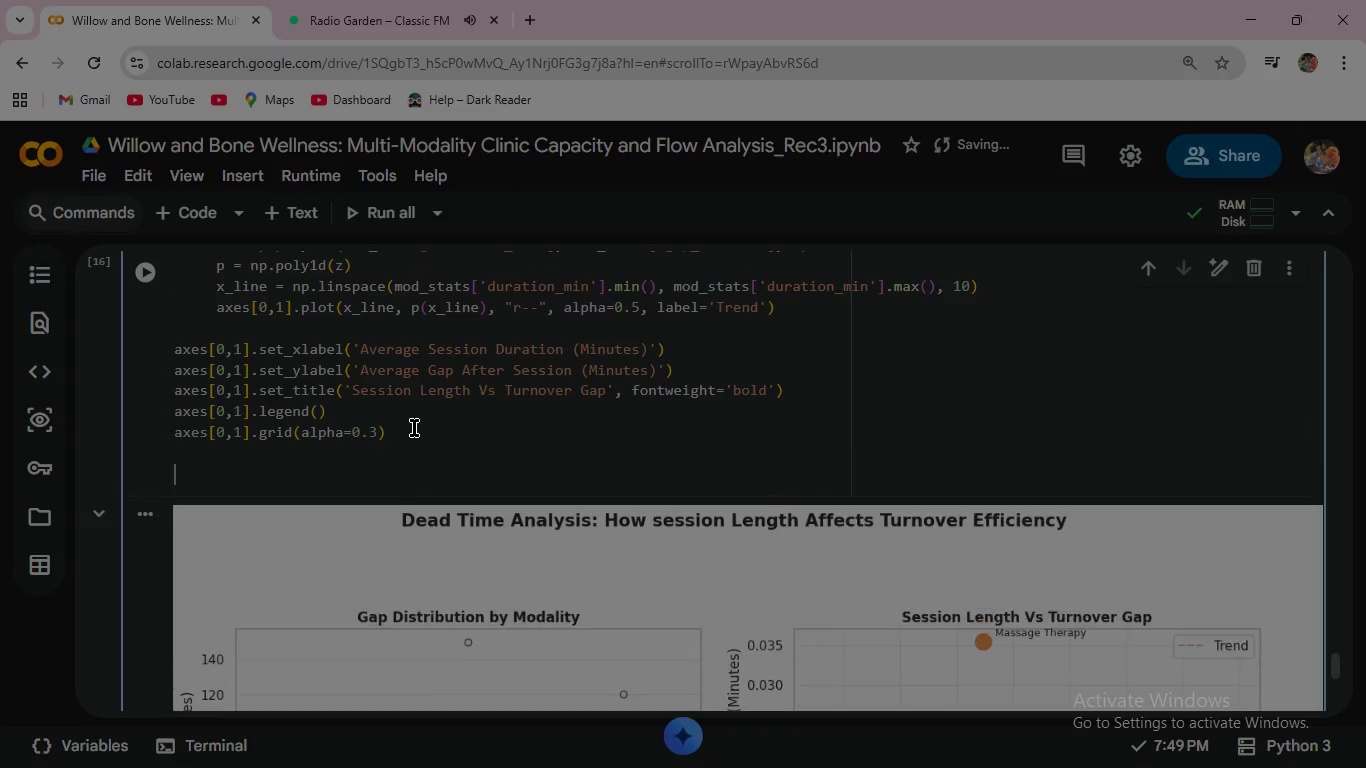 
key(Enter)
 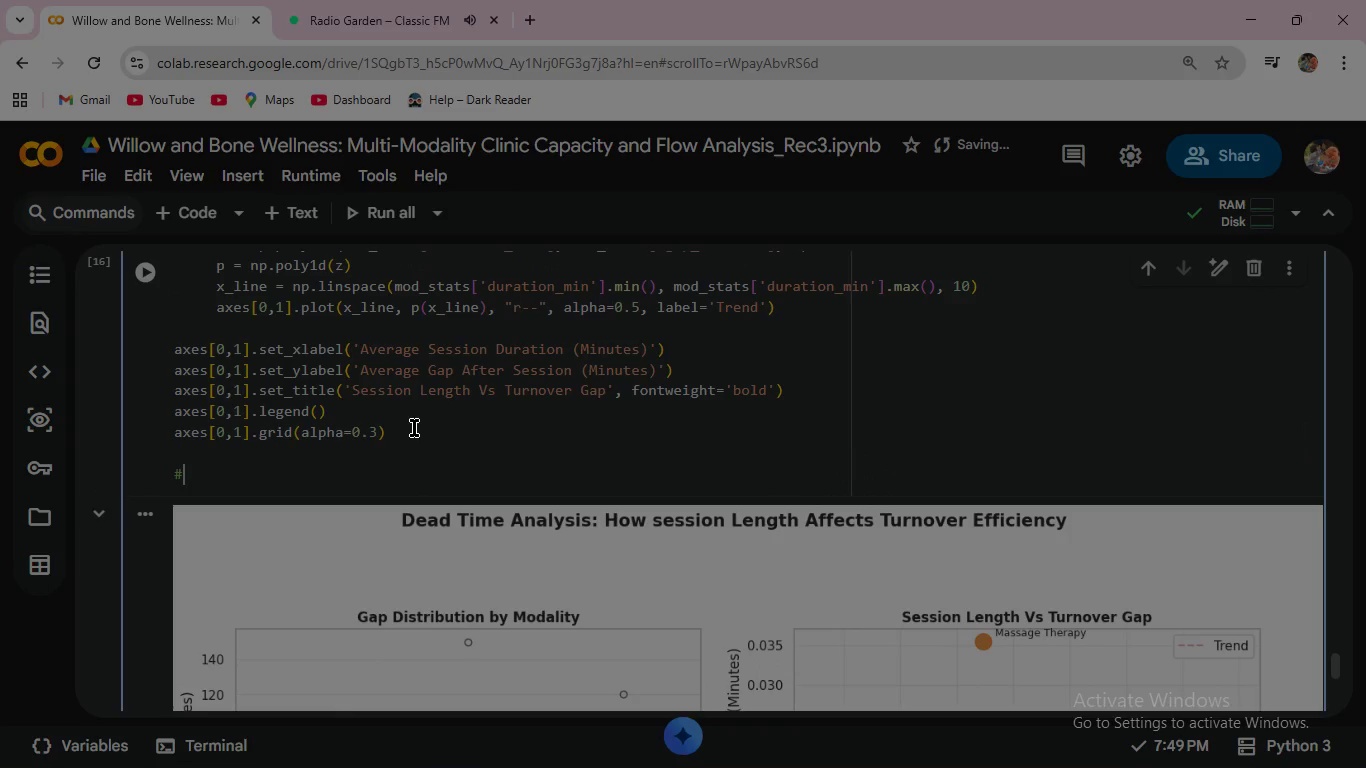 
key(Enter)
 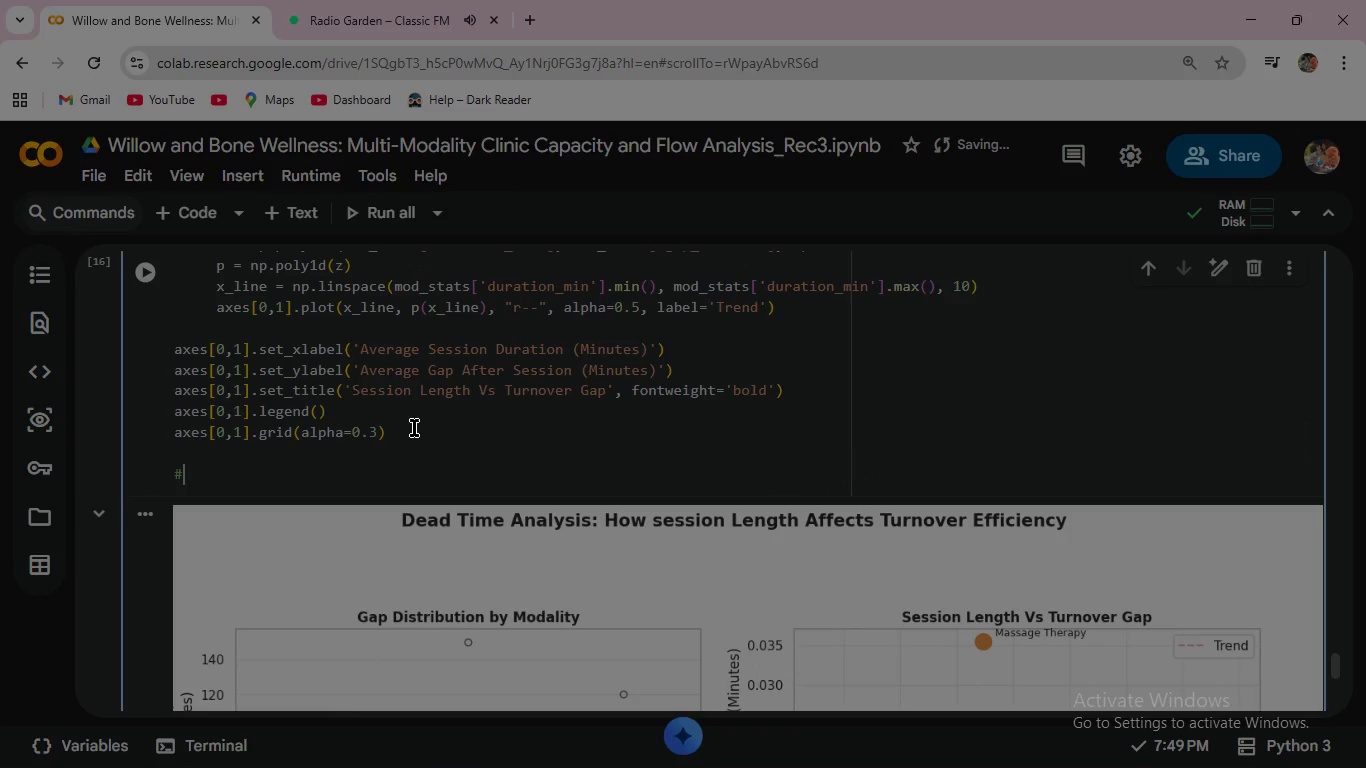 
type(#PANEL #)
key(Backspace)
type(3: HISTOGRAM OVERLAY - Short VS Long session gap patterns )
 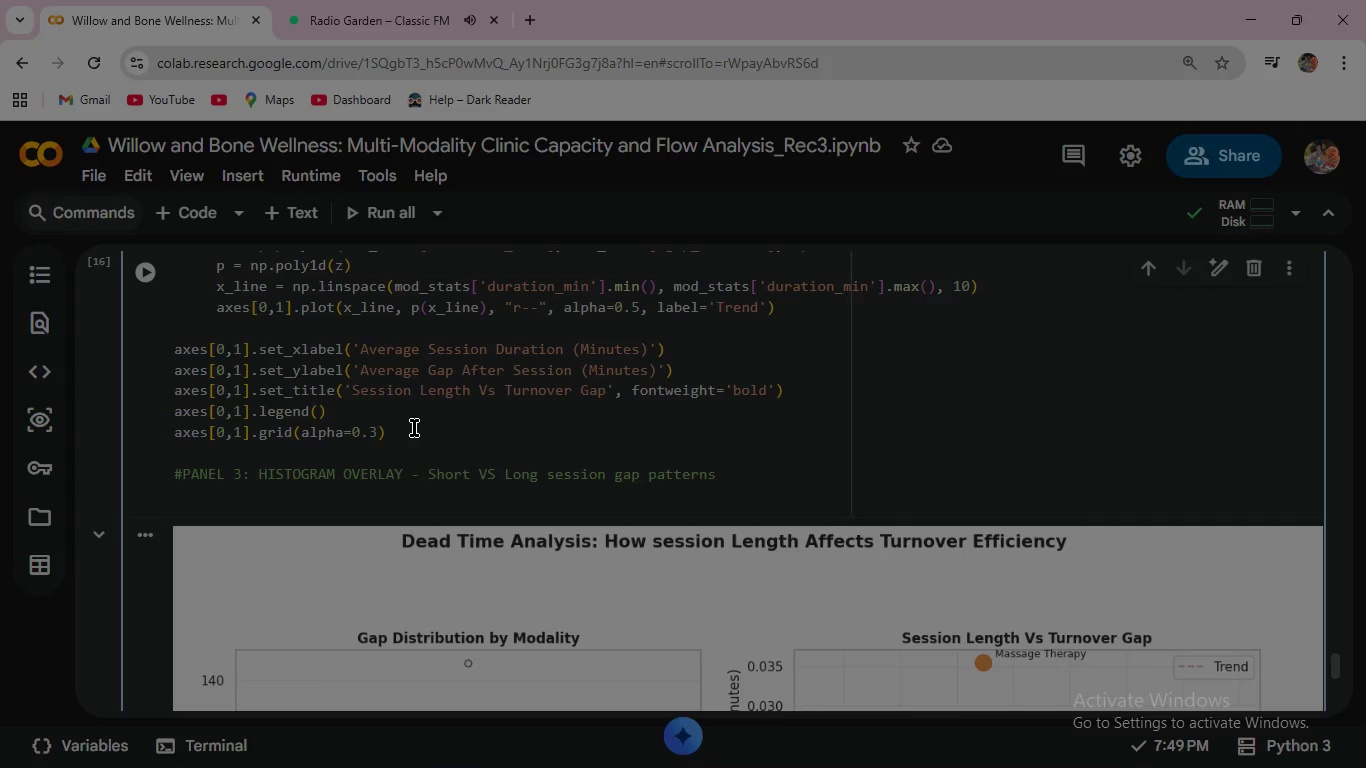 
key(Enter)
 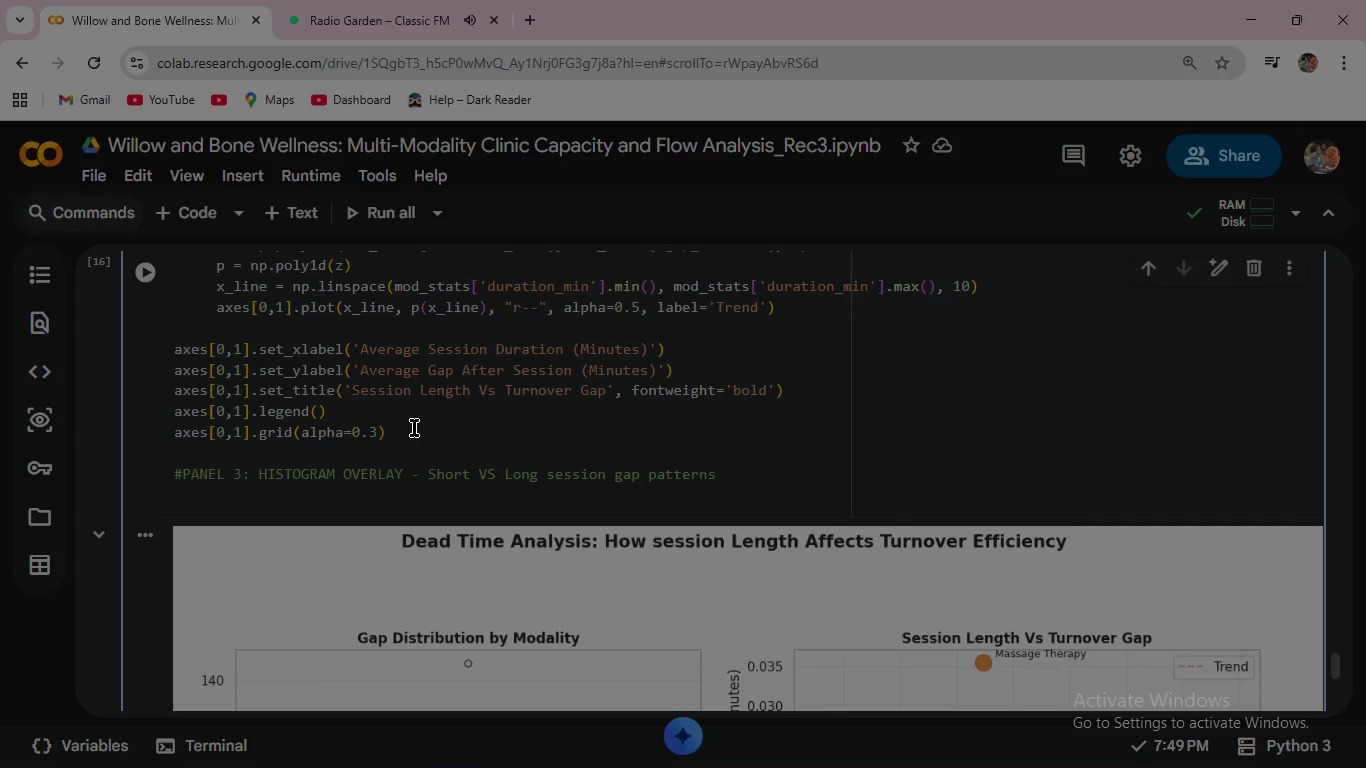 
wait(18.06)
 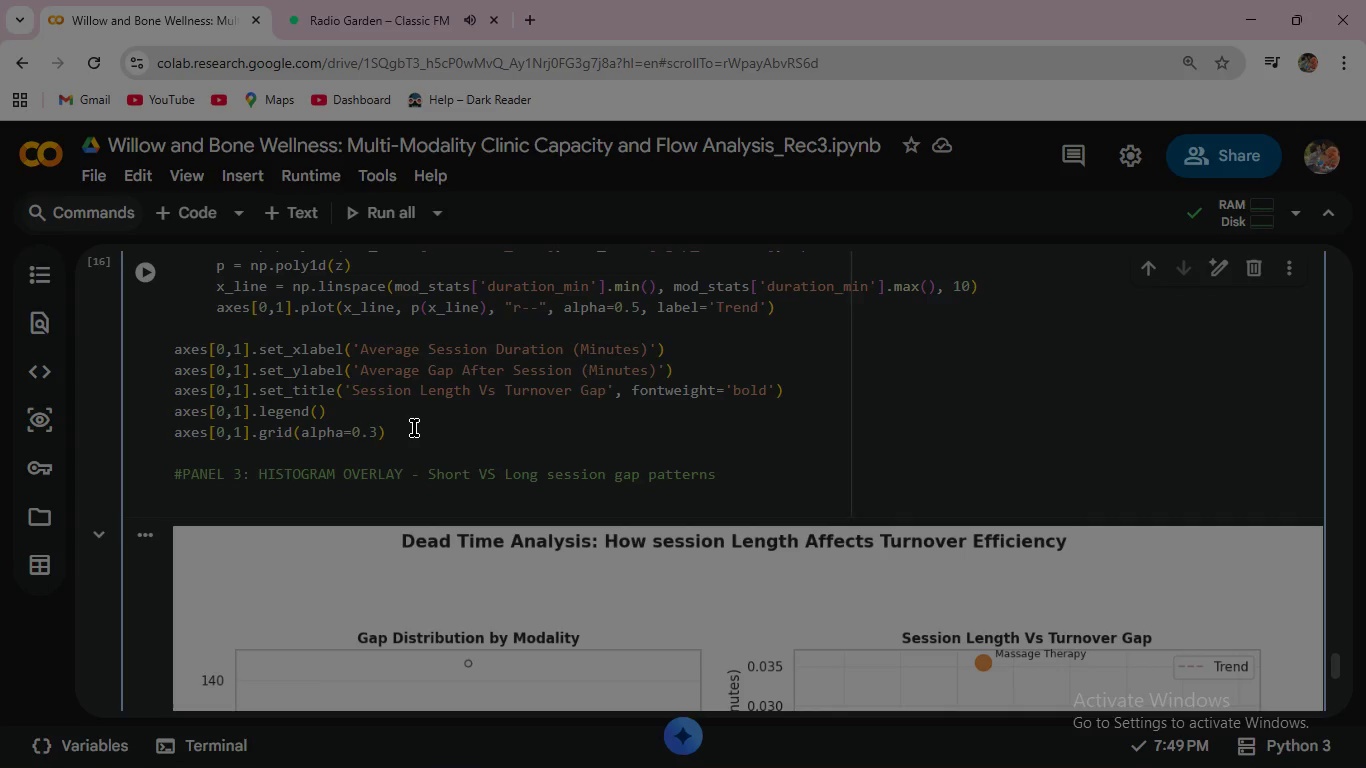 
type(short_sessions = d_gaps[df_GAPS)
 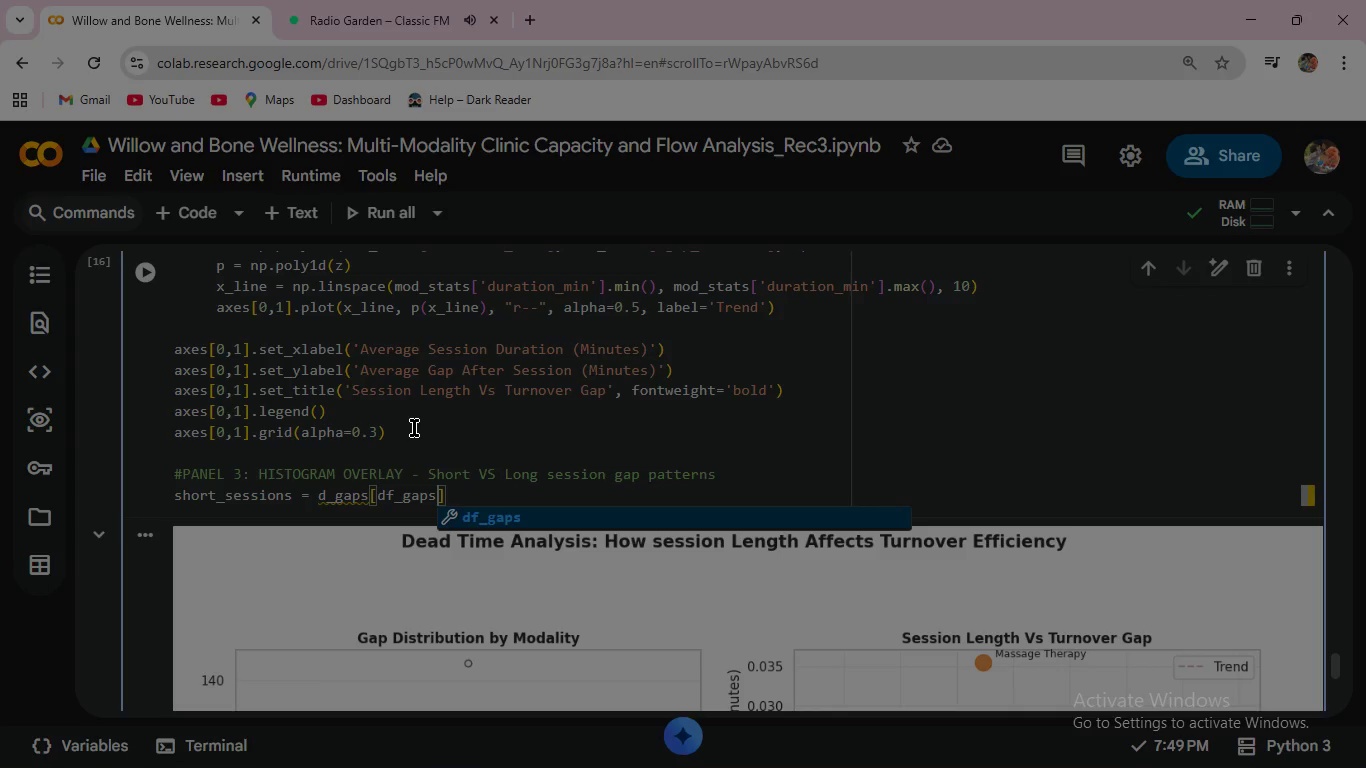 
type(['duration)
 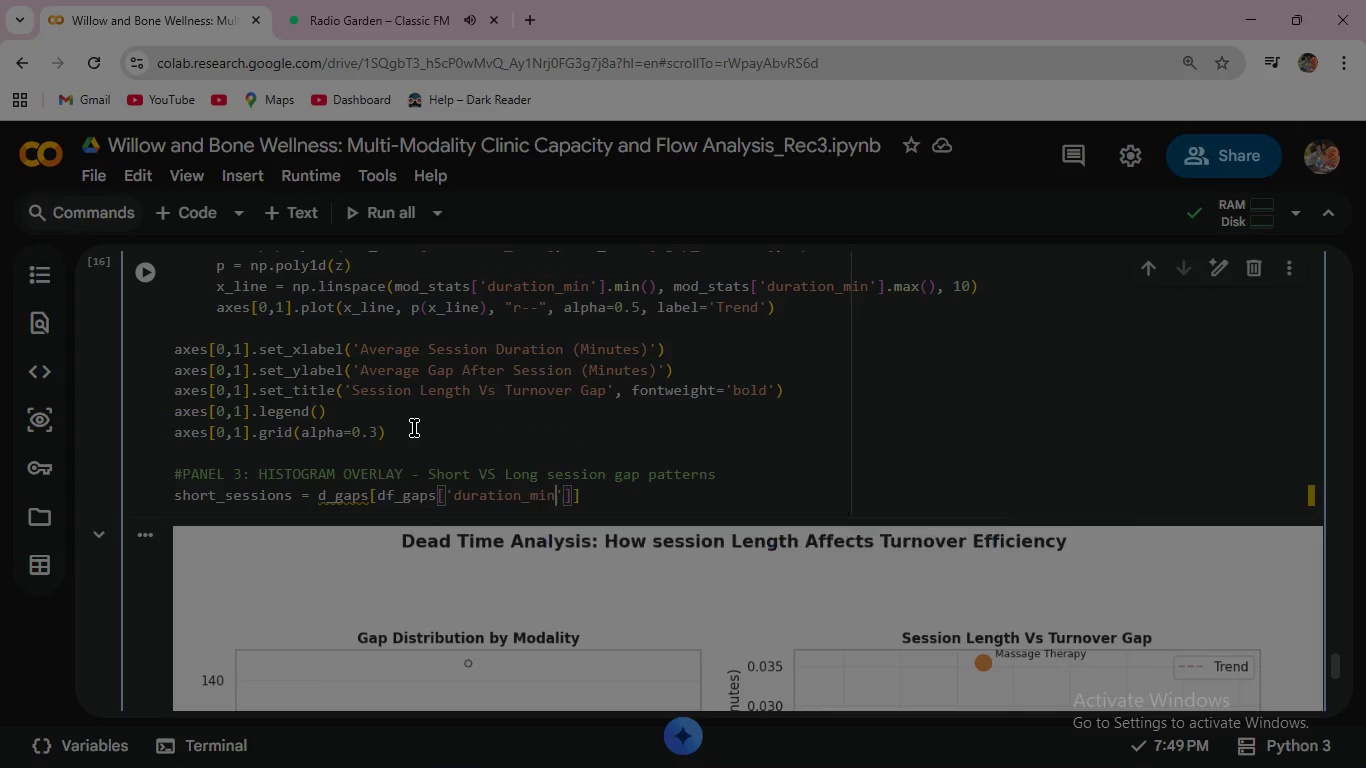 
key(ArrowDown)
 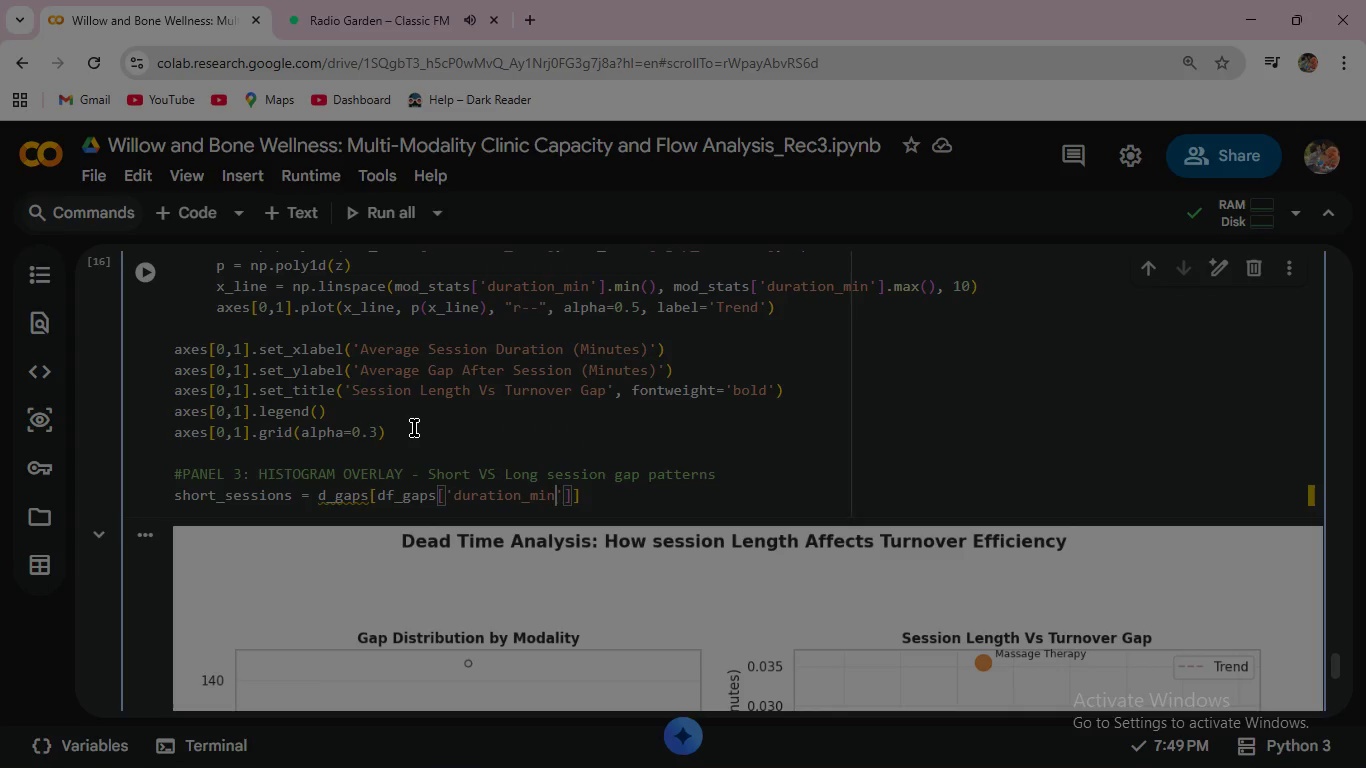 
key(Enter)
 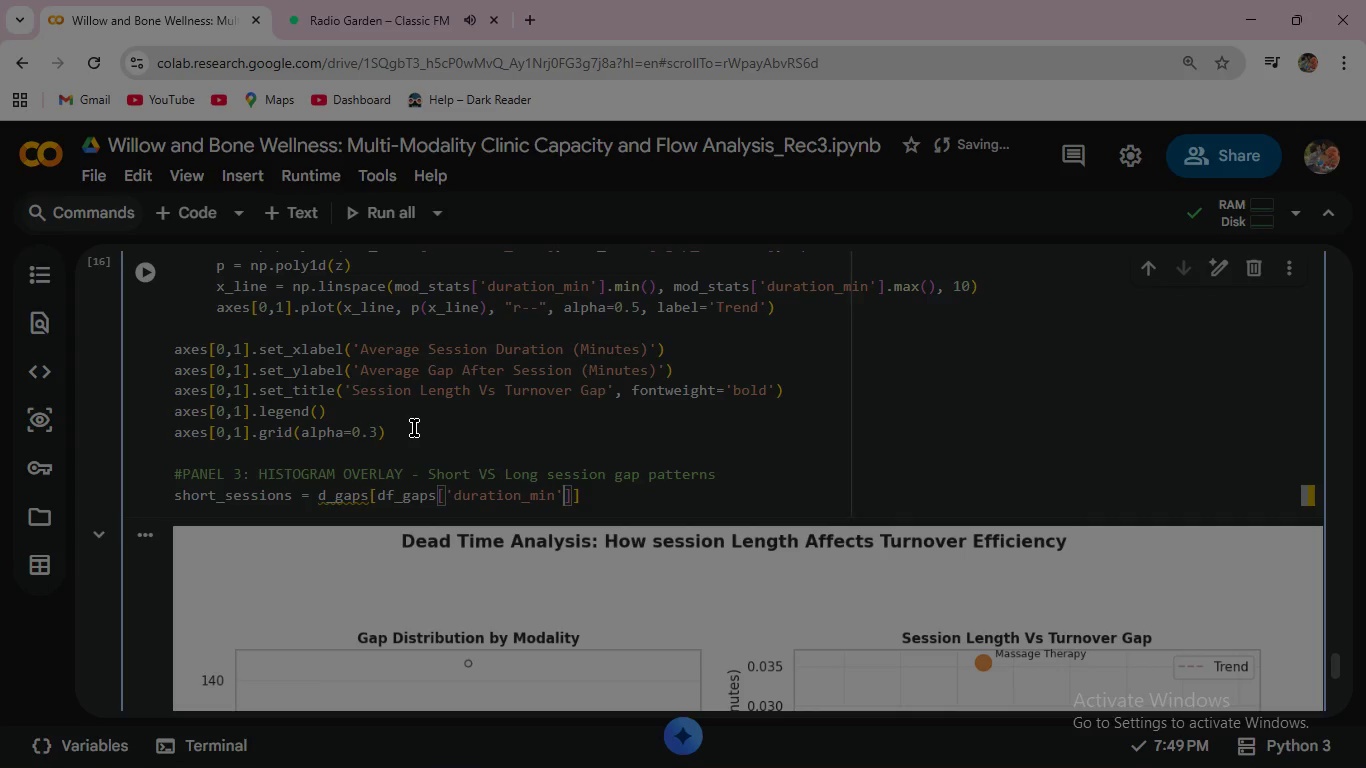 
key(ArrowRight)
 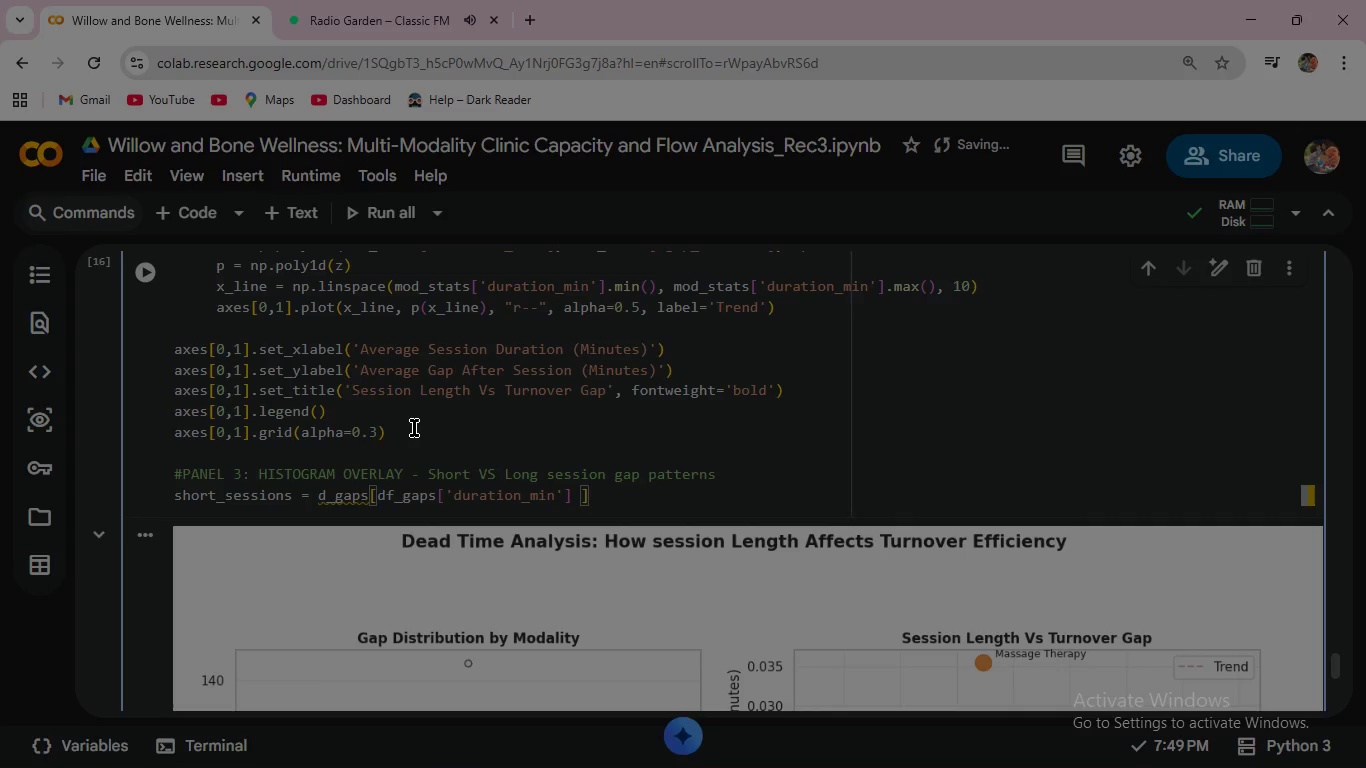 
key(ArrowRight)
 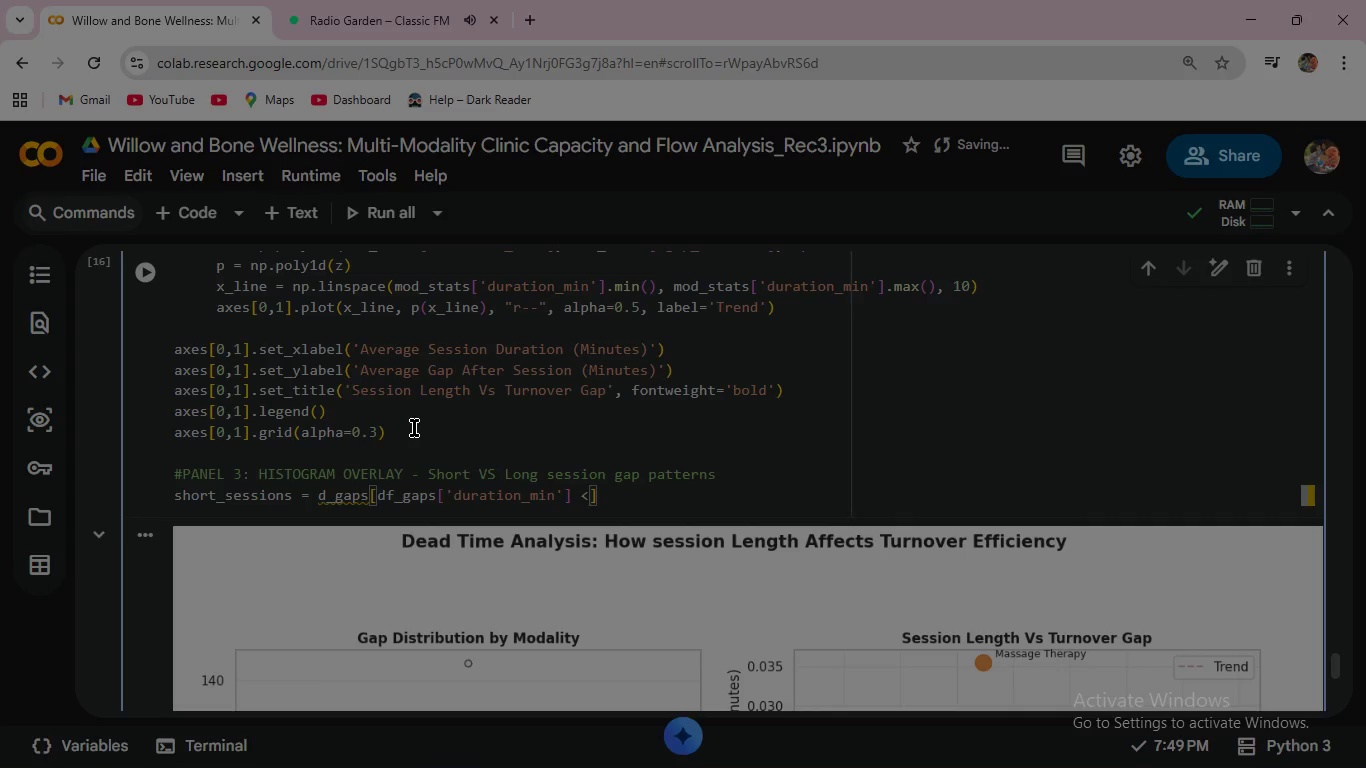 
type( <= 45)
 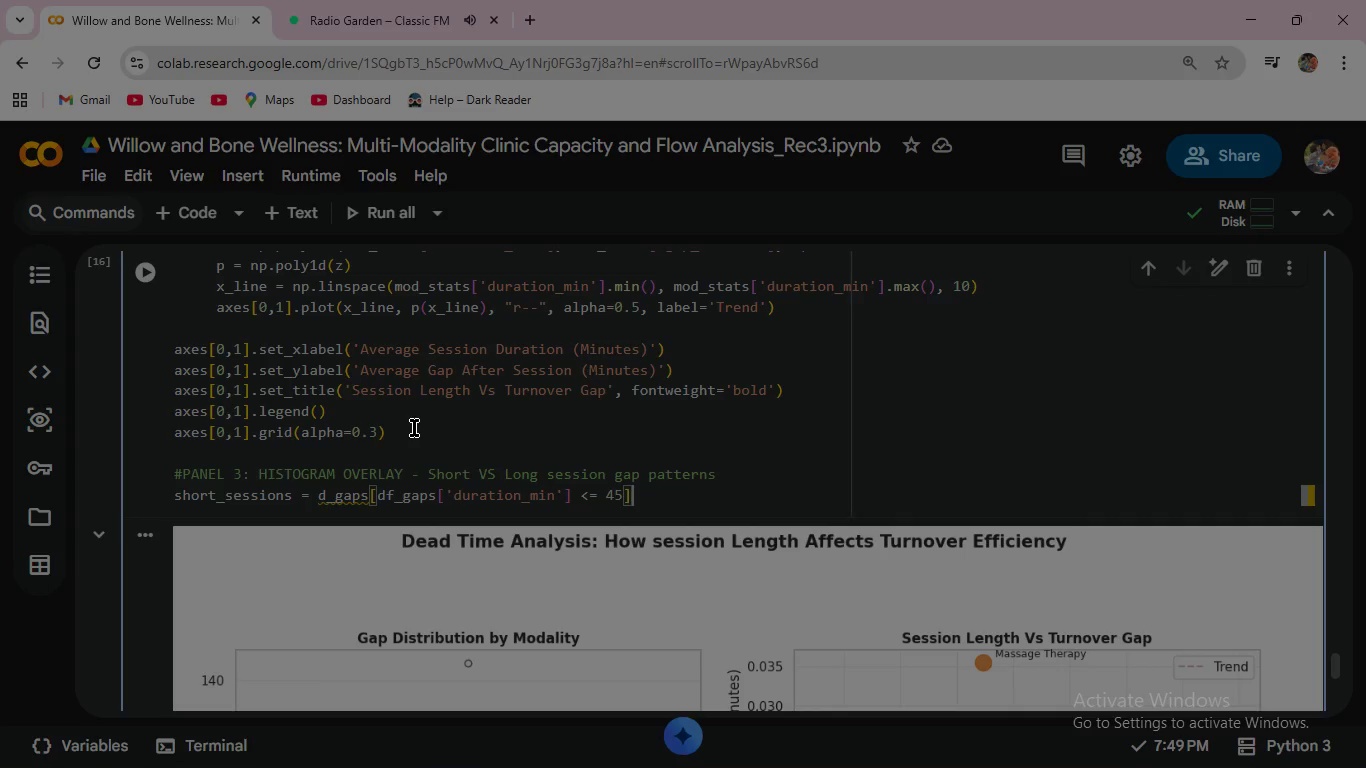 
key(ArrowRight)
 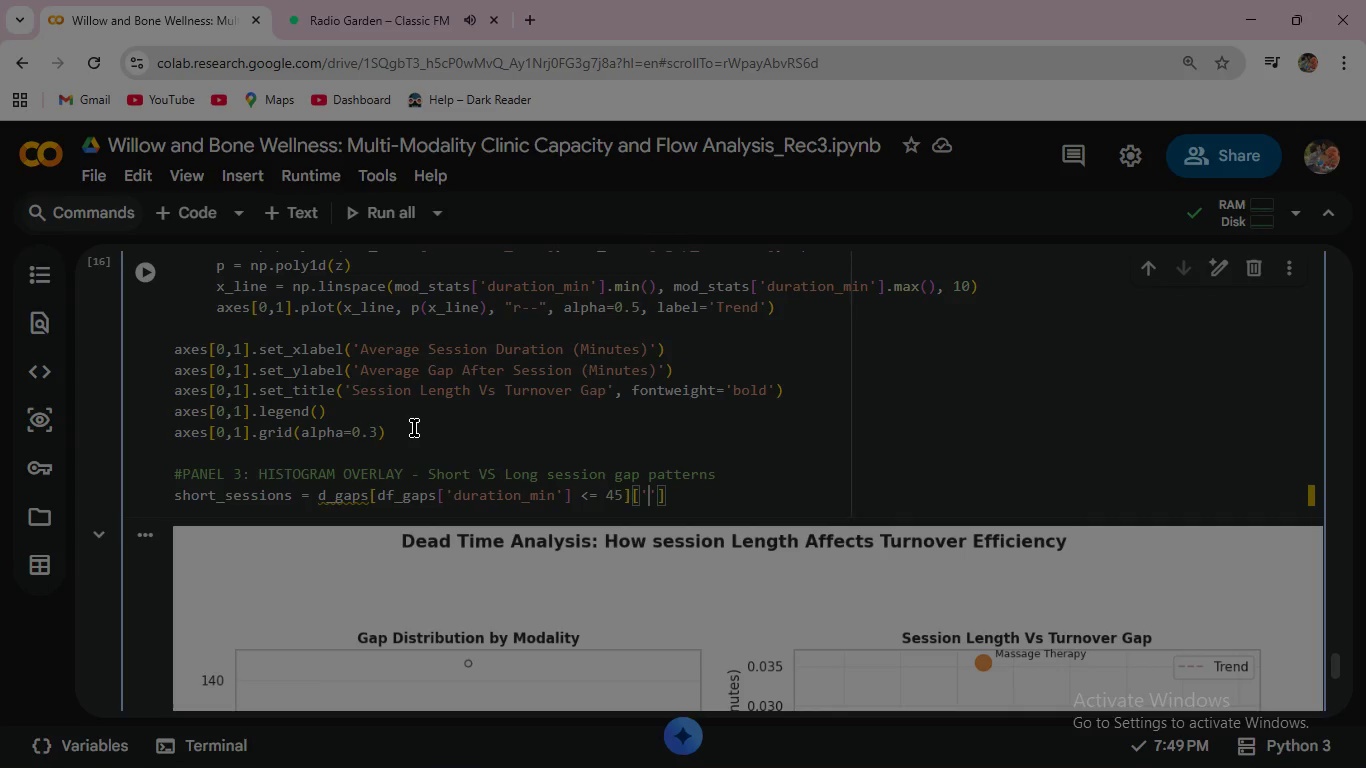 
type(['gap)
 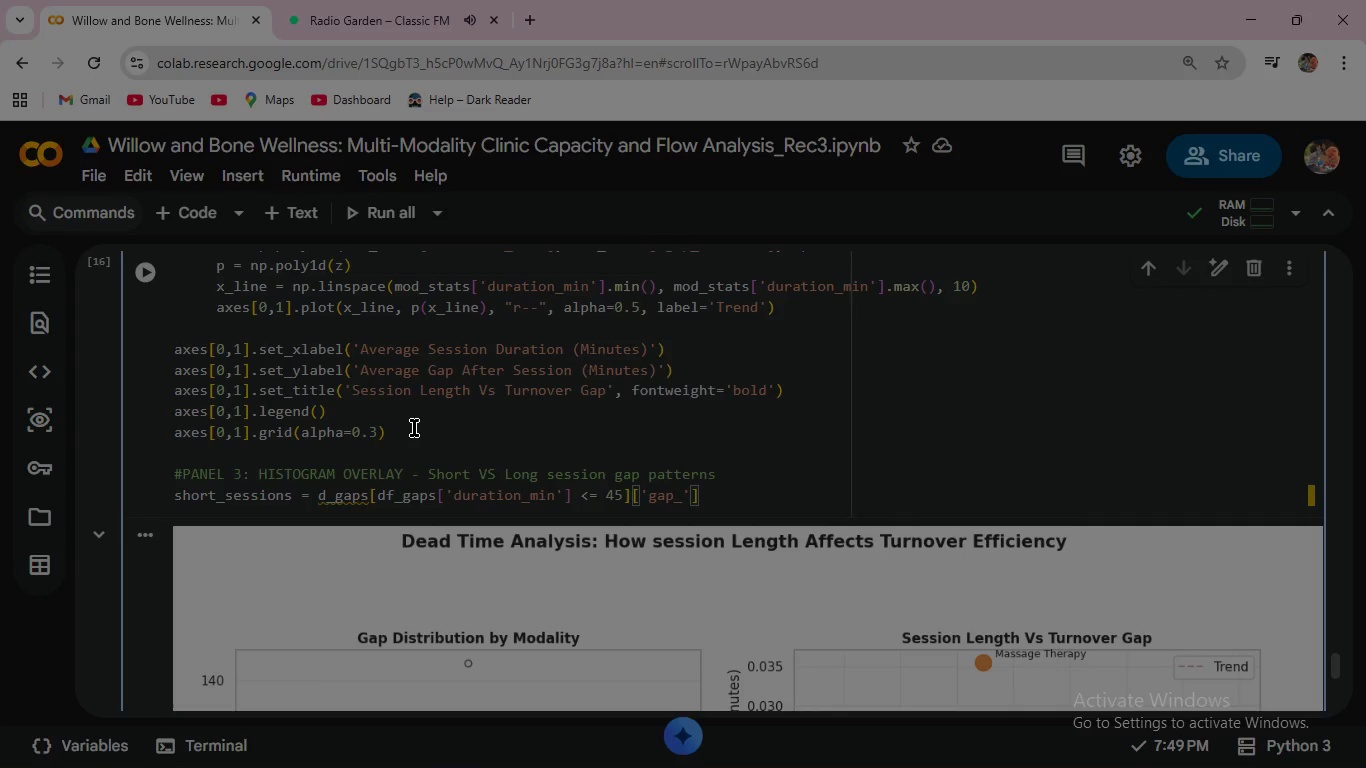 
type(_minutes)
 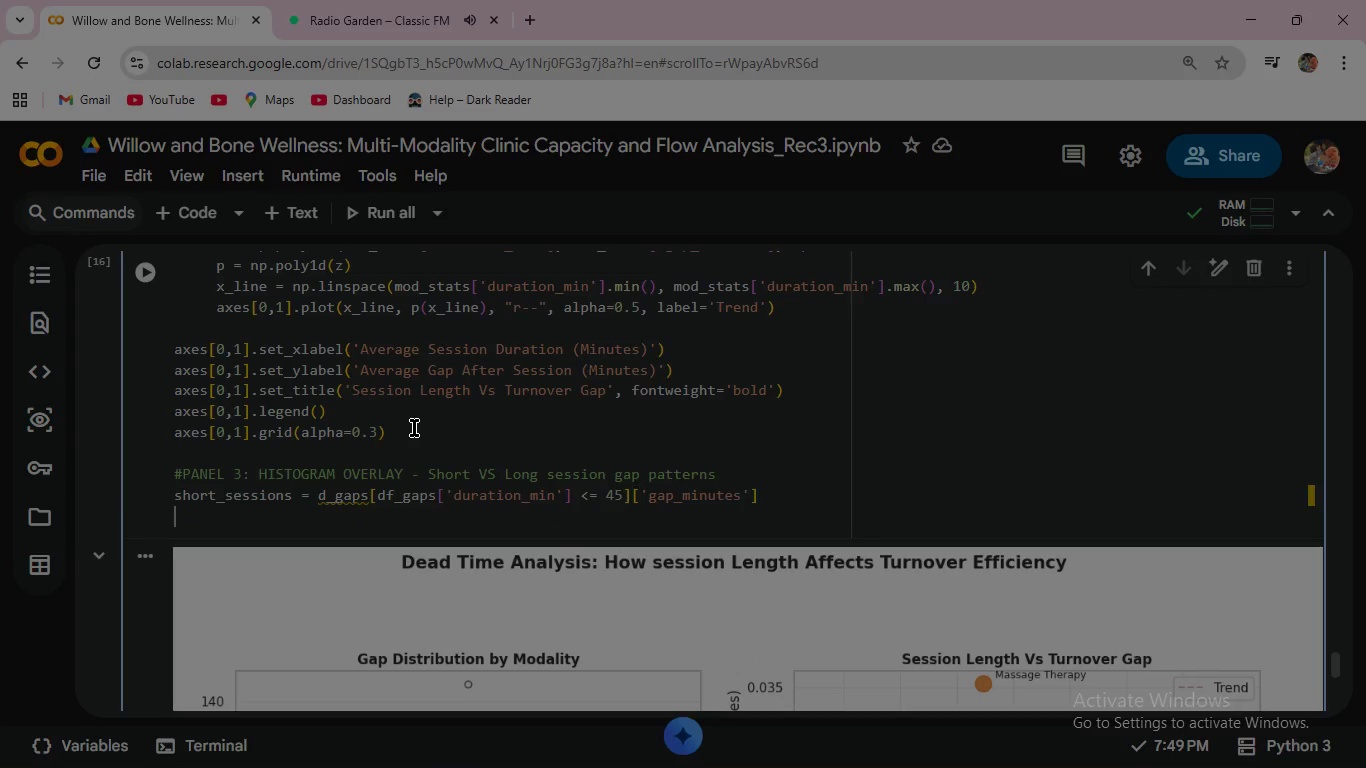 
key(ArrowRight)
 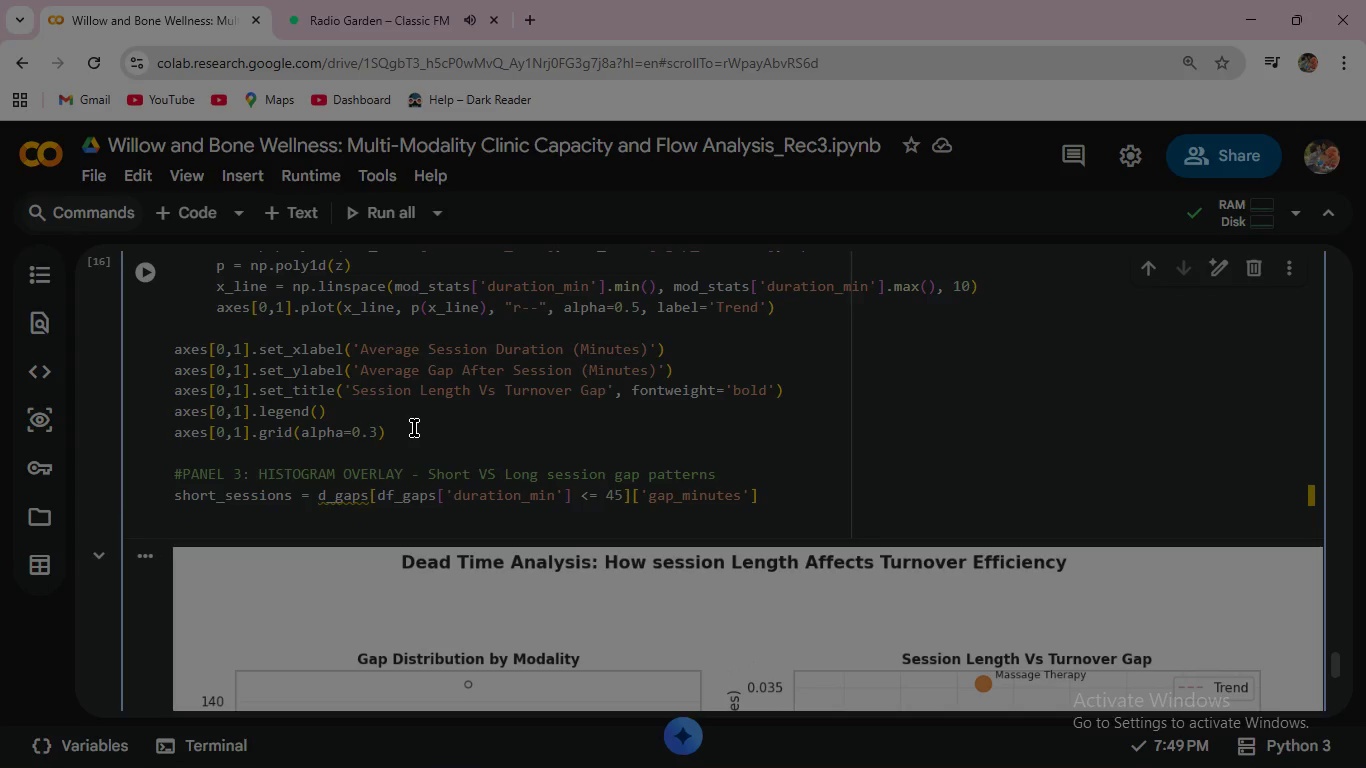 
key(ArrowRight)
 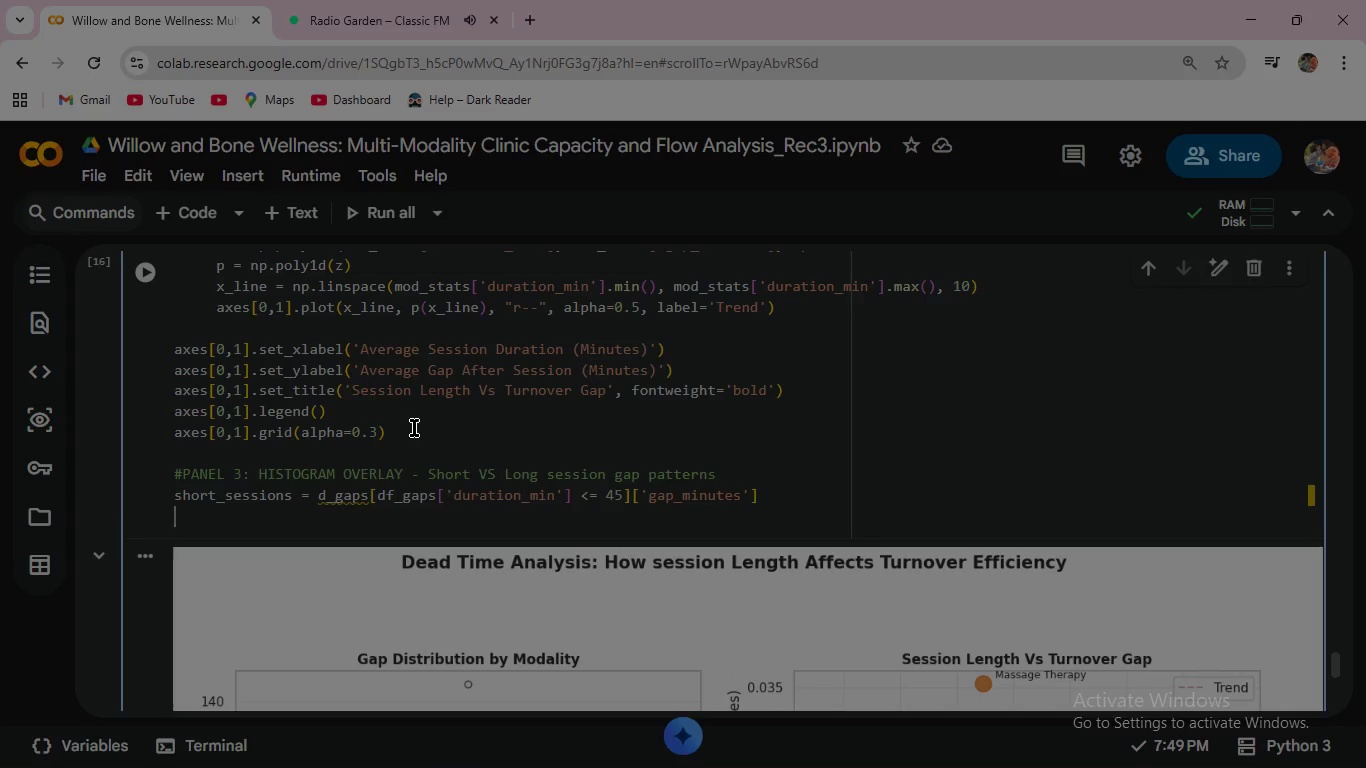 
key(Enter)
 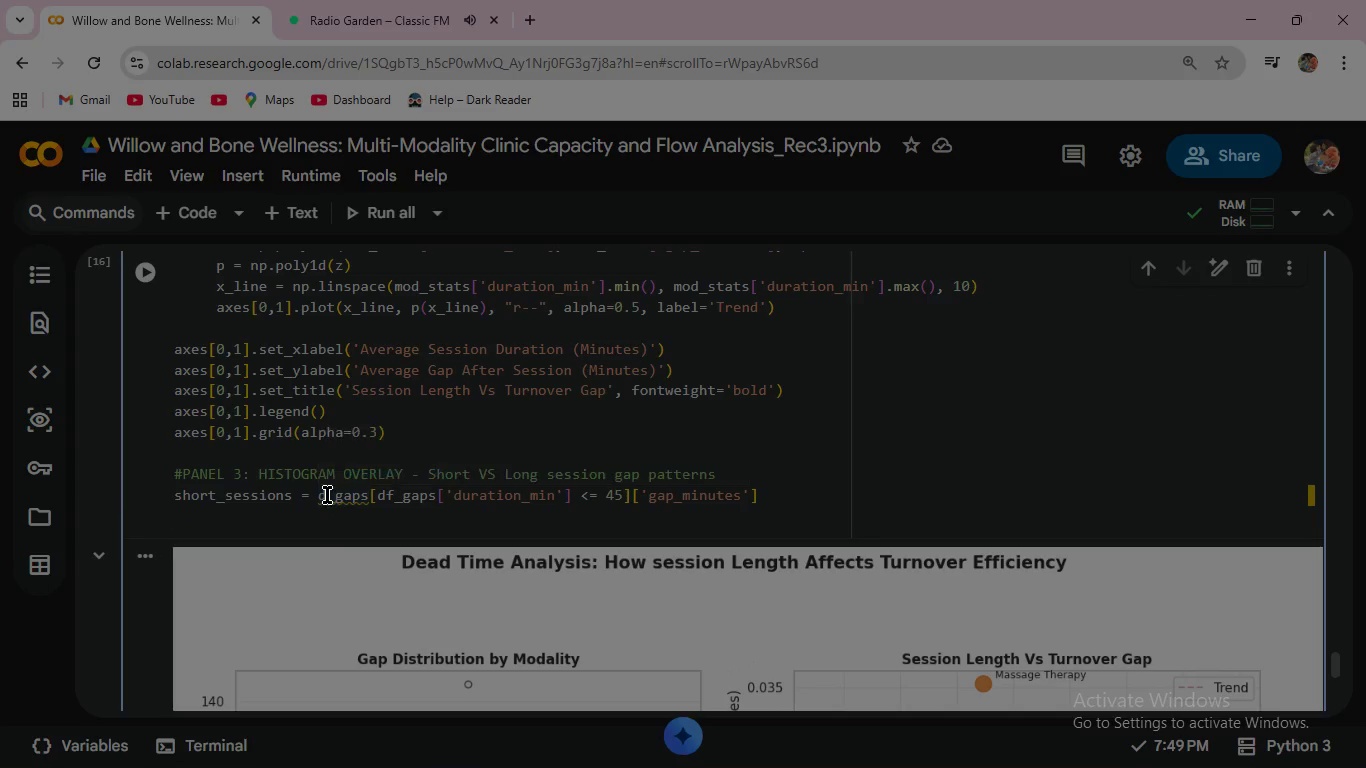 
wait(6.22)
 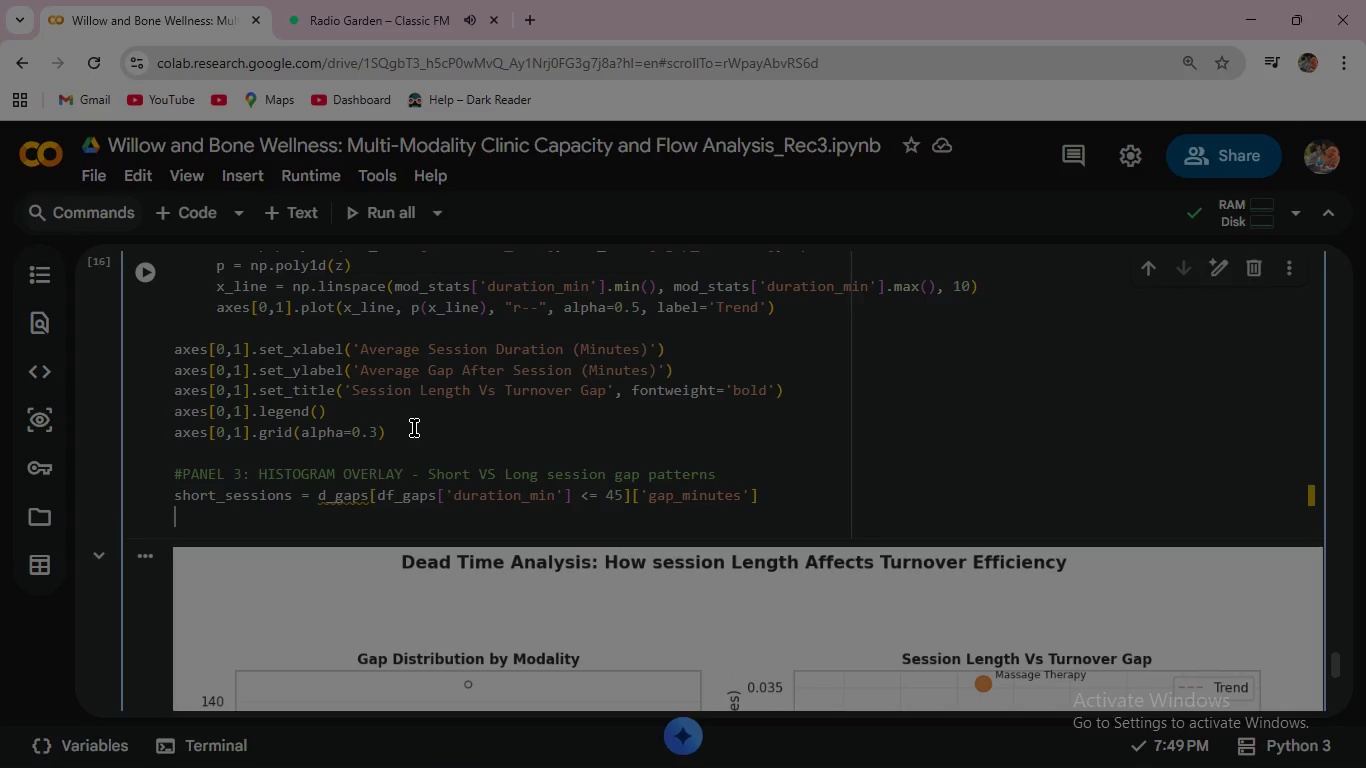 
left_click([327, 495])
 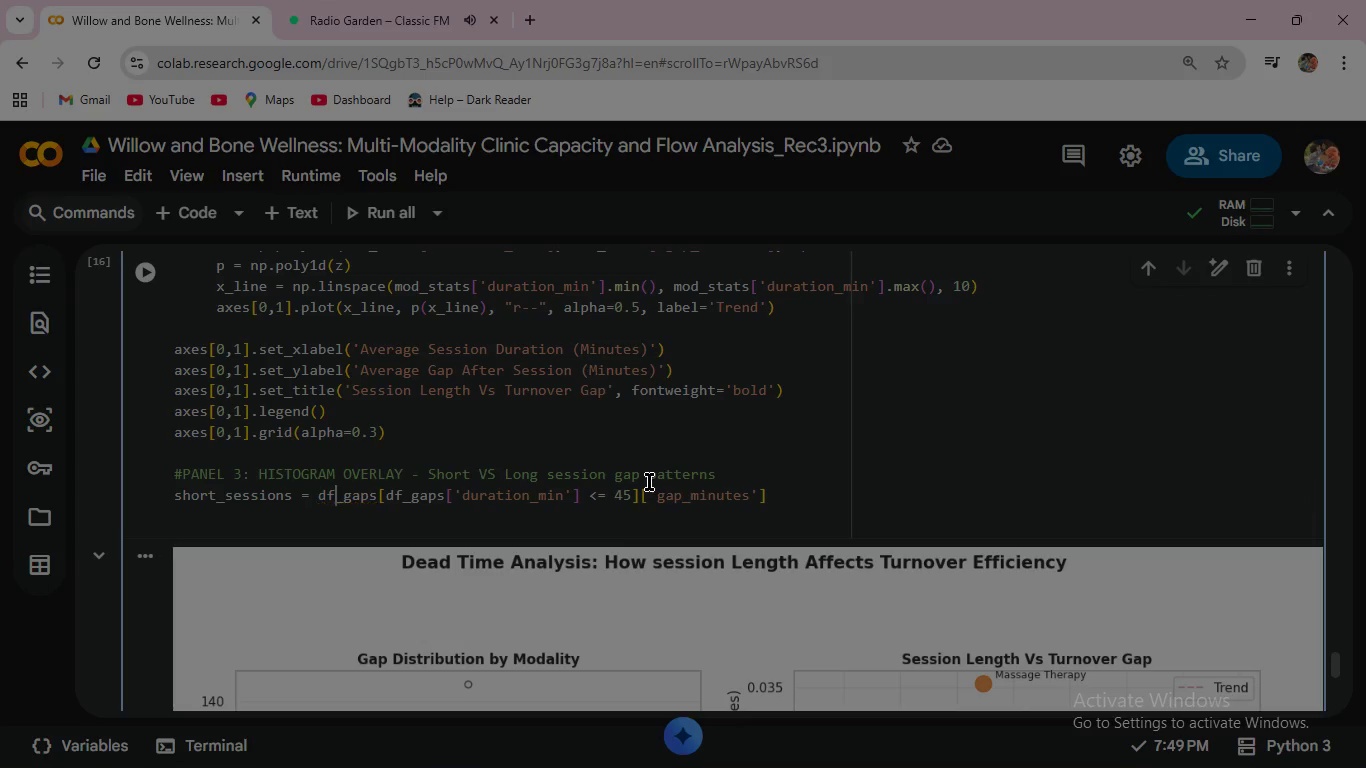 
key(F)
 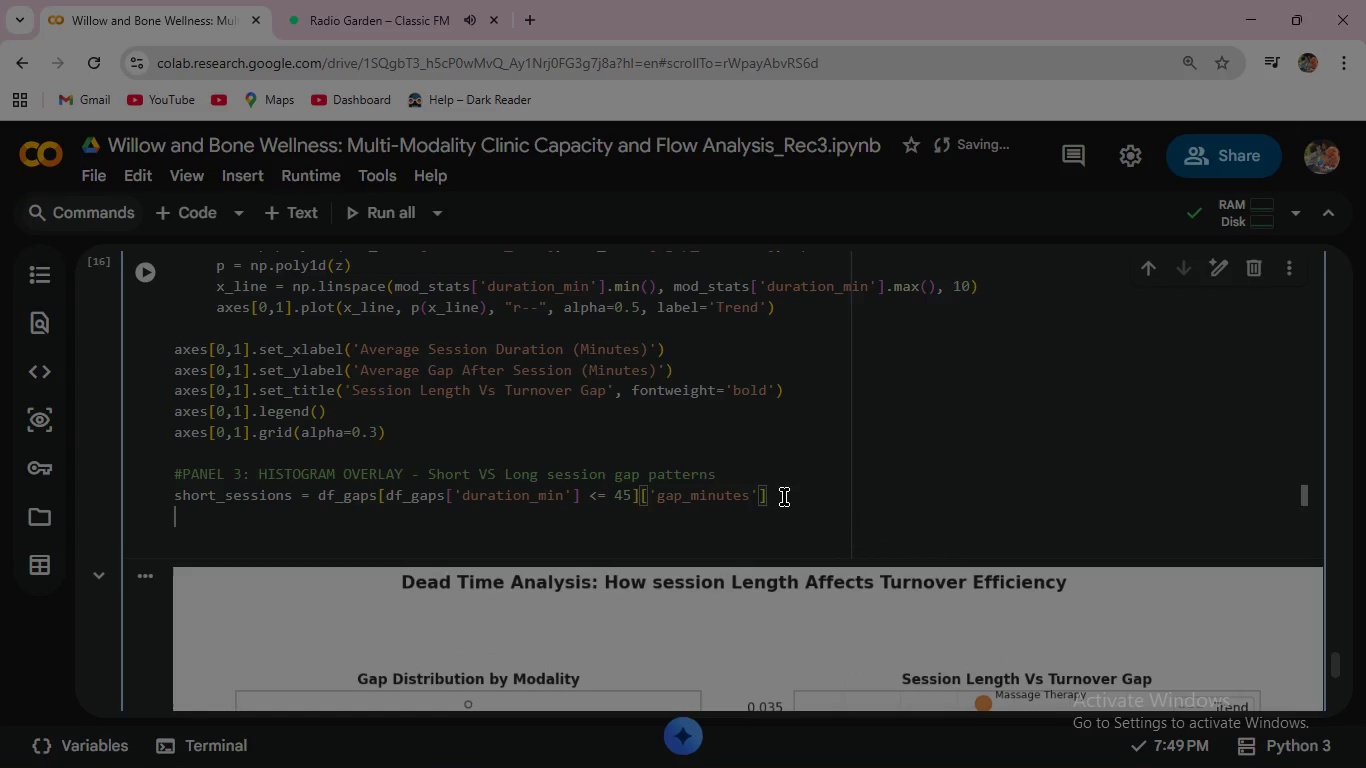 
left_click([784, 497])
 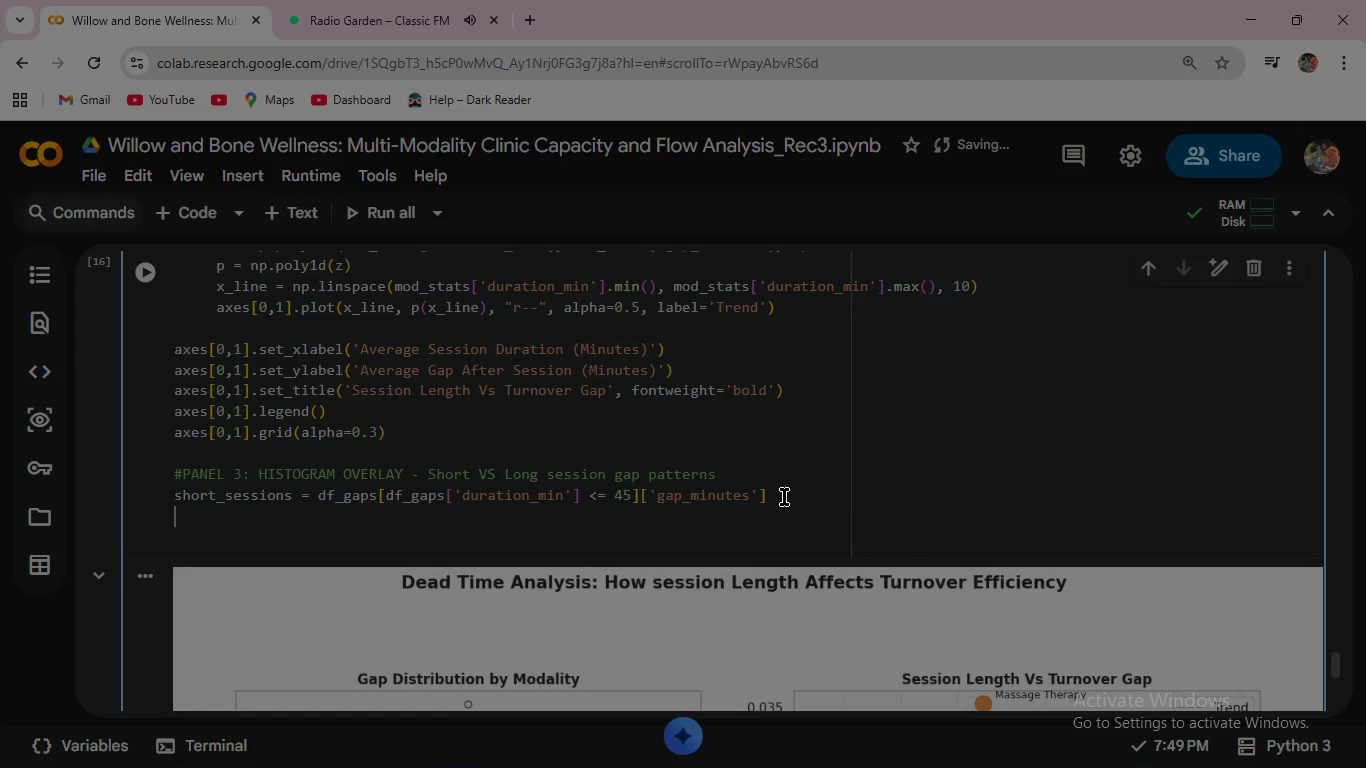 
key(Enter)
 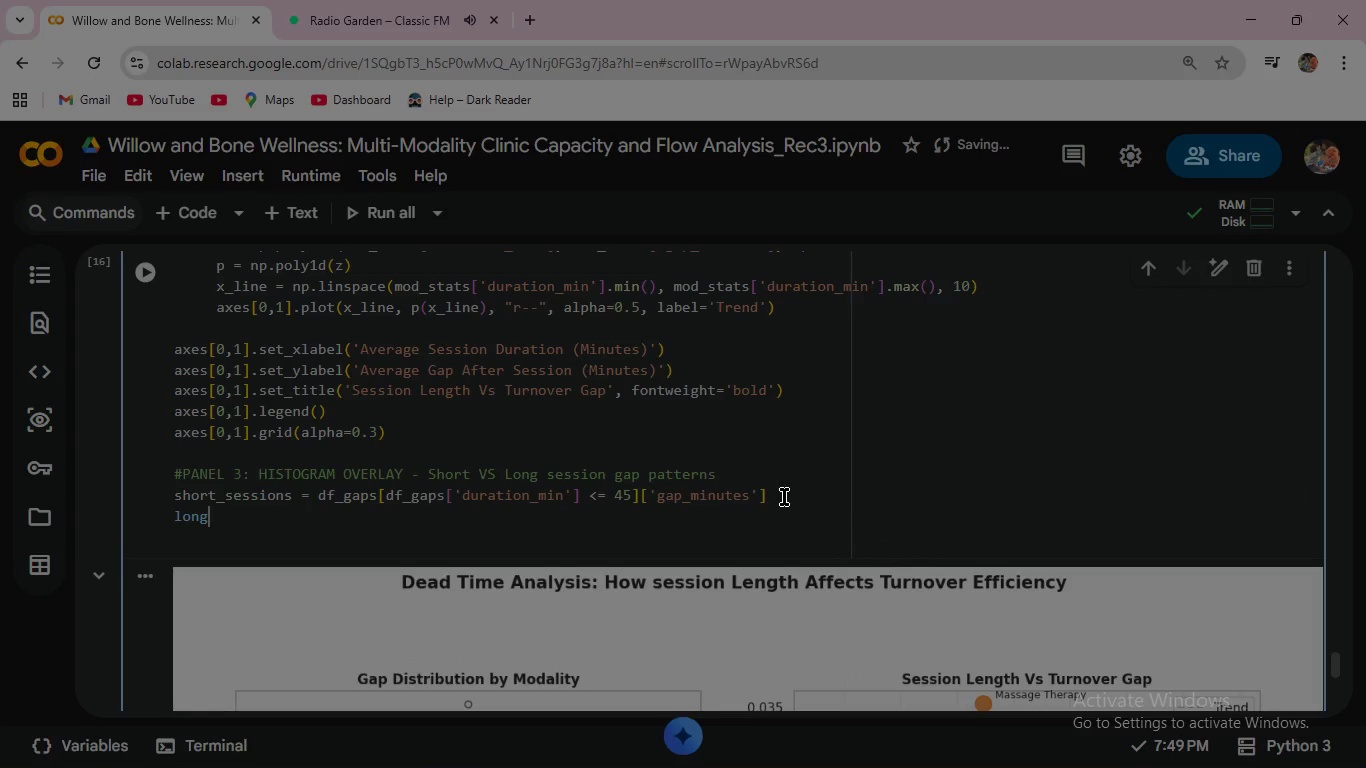 
type(long_sessions = df_GAPS[df-GAPS)
 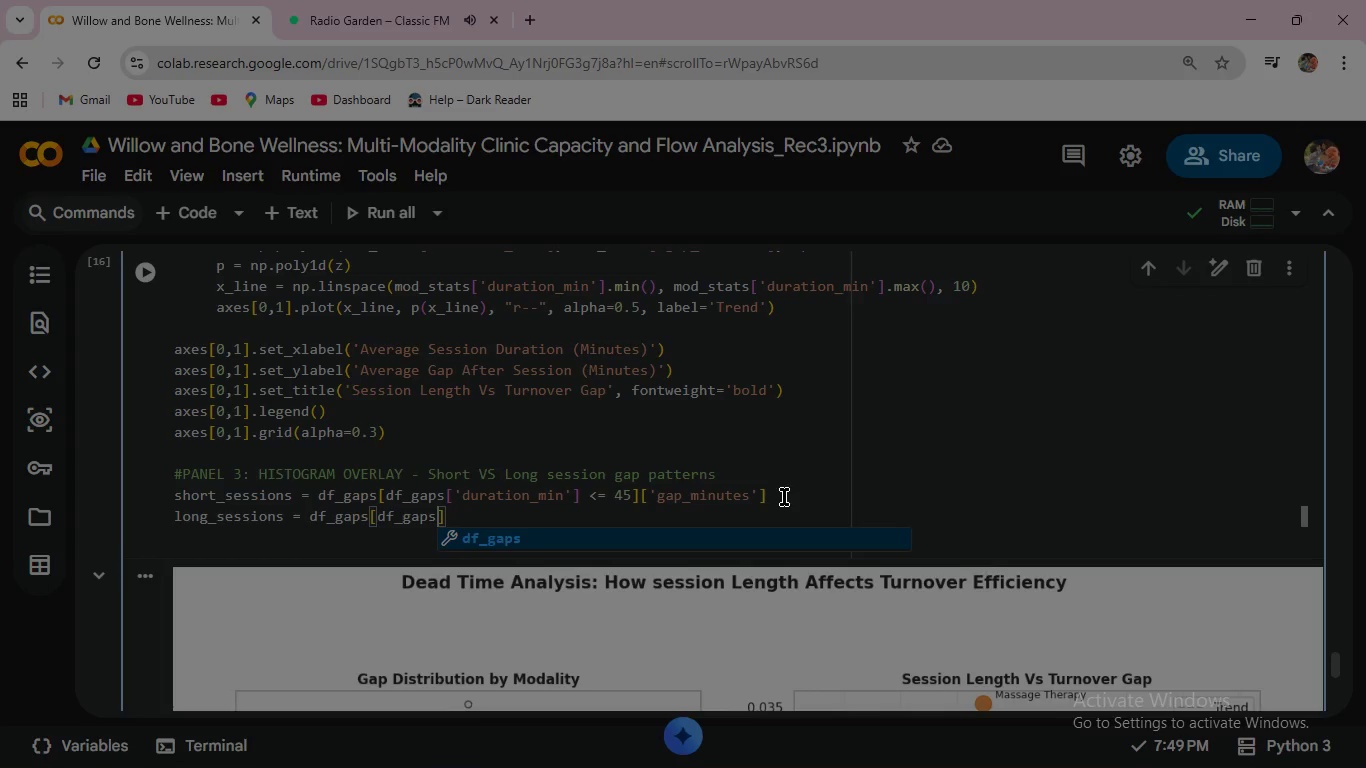 
key(BracketLeft)
 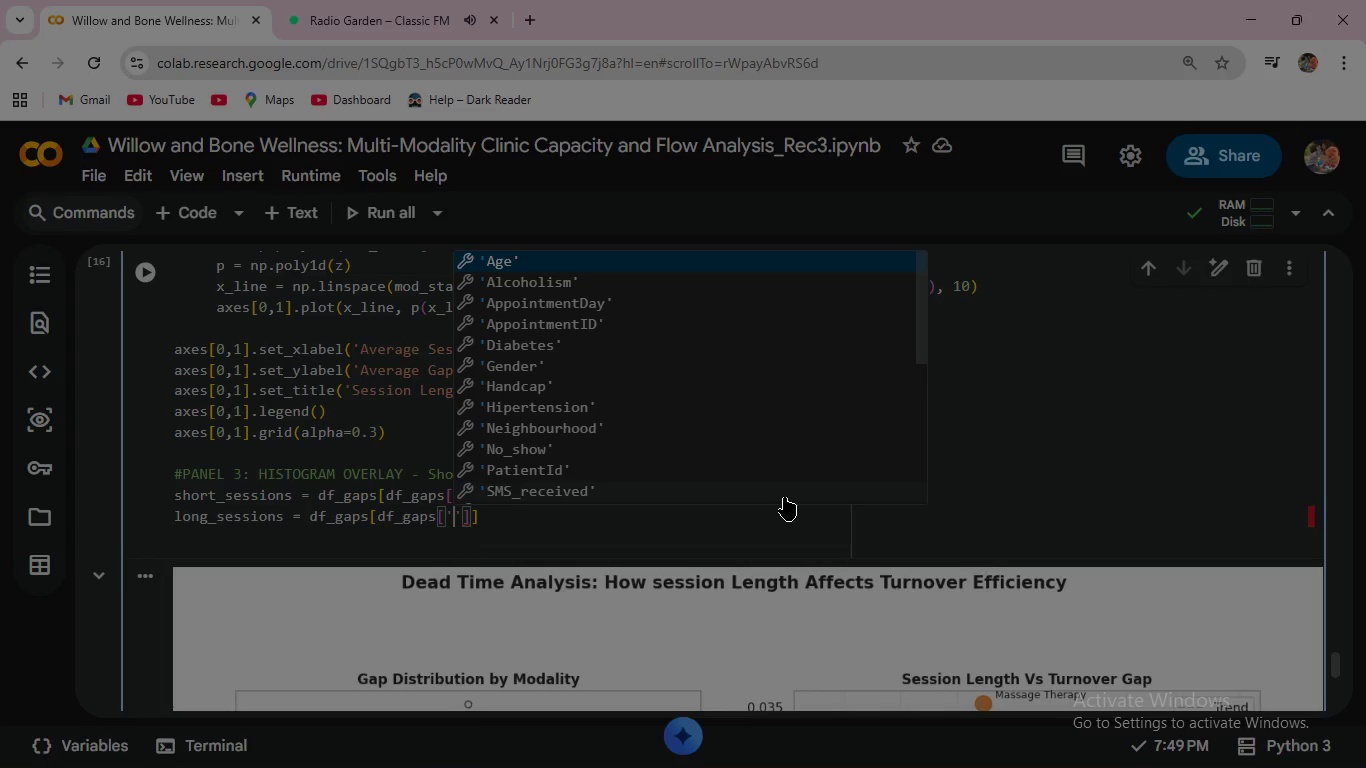 
key(Quote)
 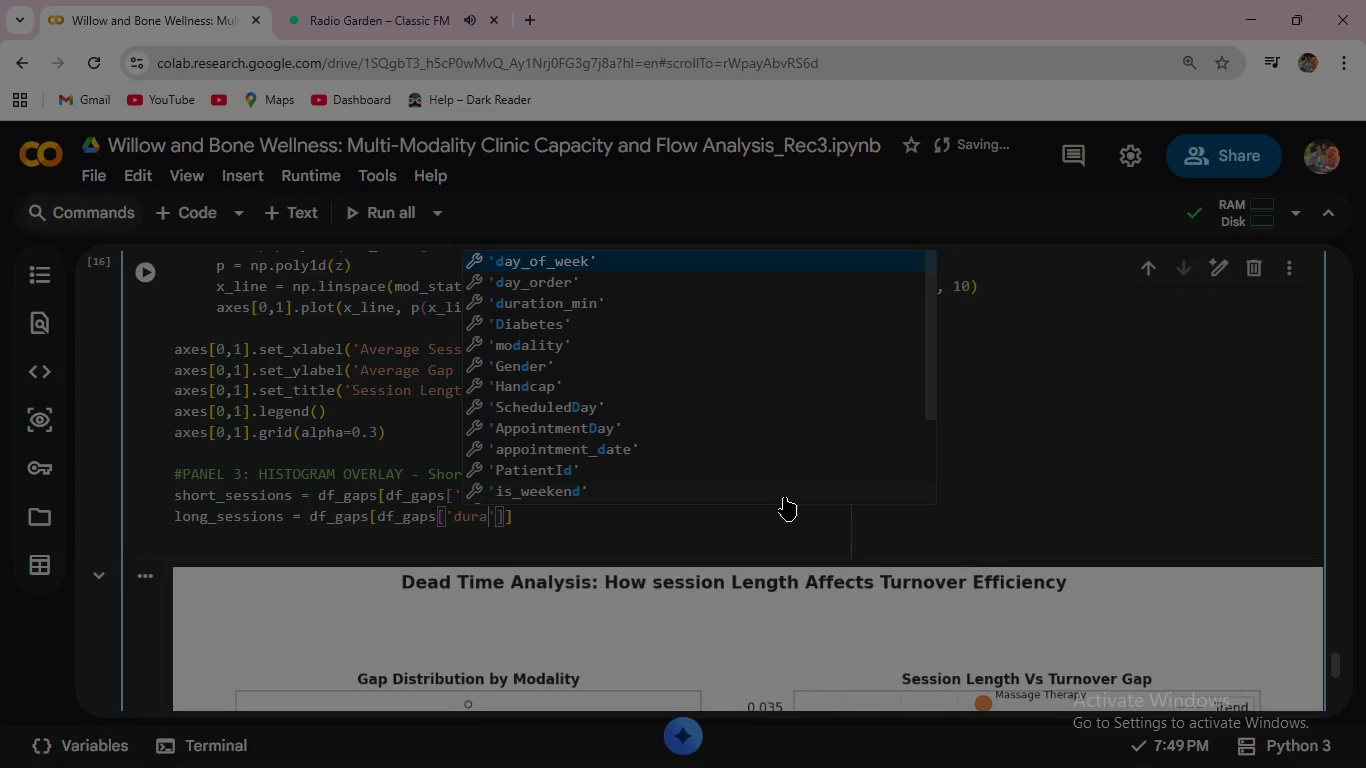 
type(duration)
 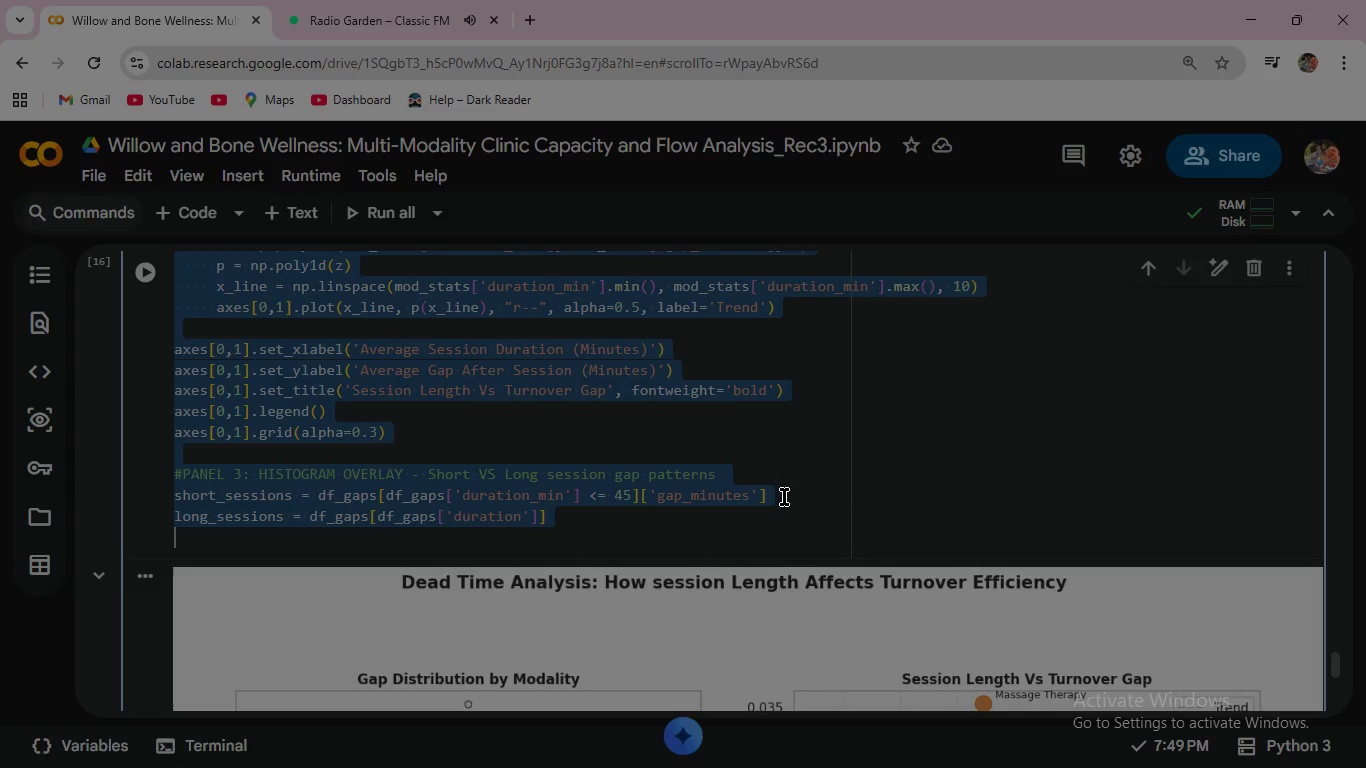 
key(ArrowDown)
 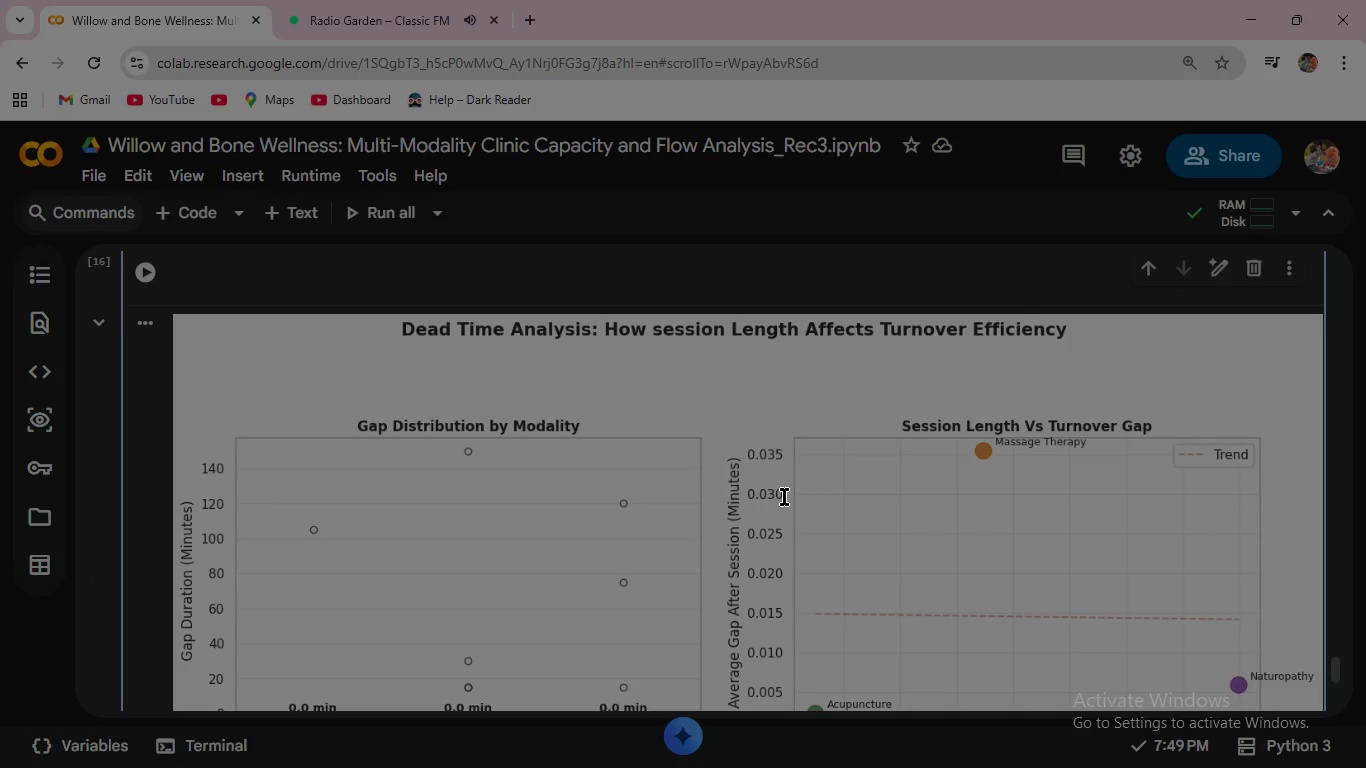 
double_click([784, 497])
 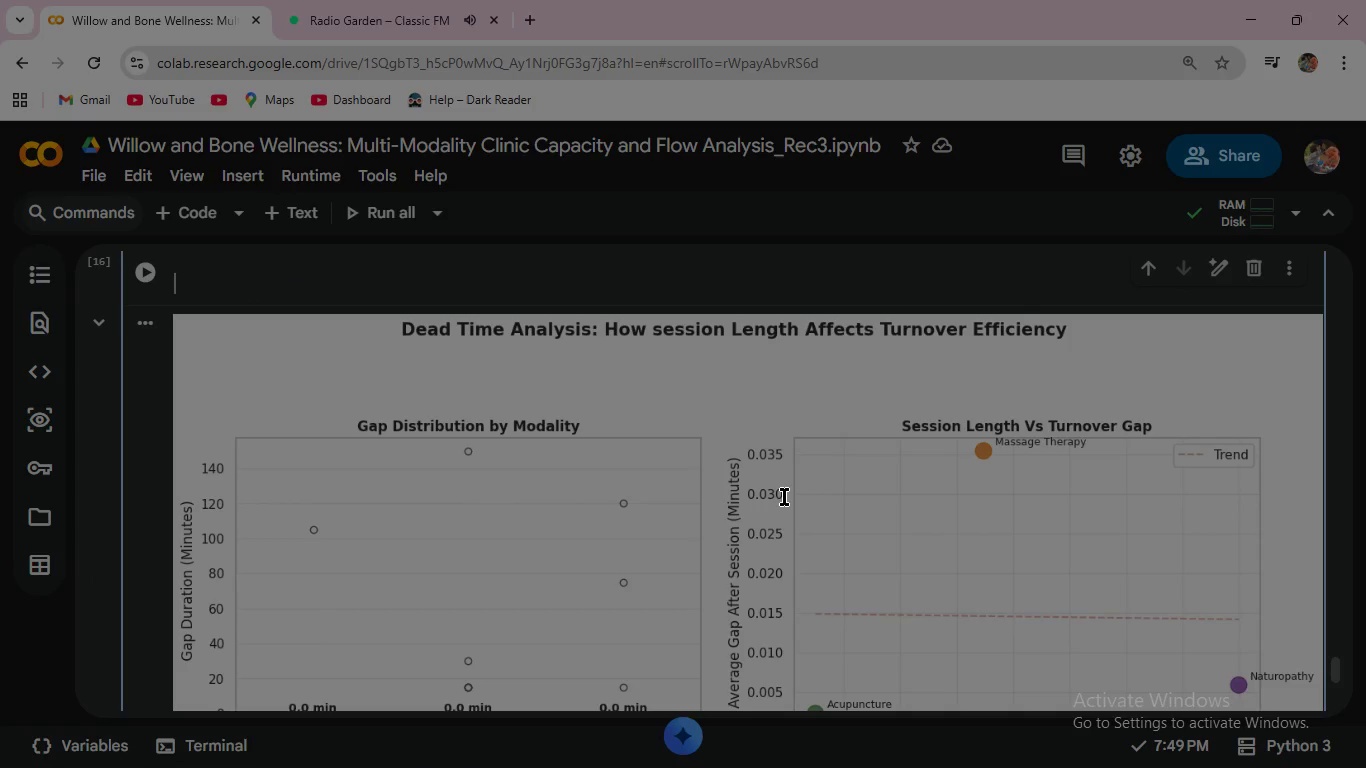 
triple_click([784, 497])
 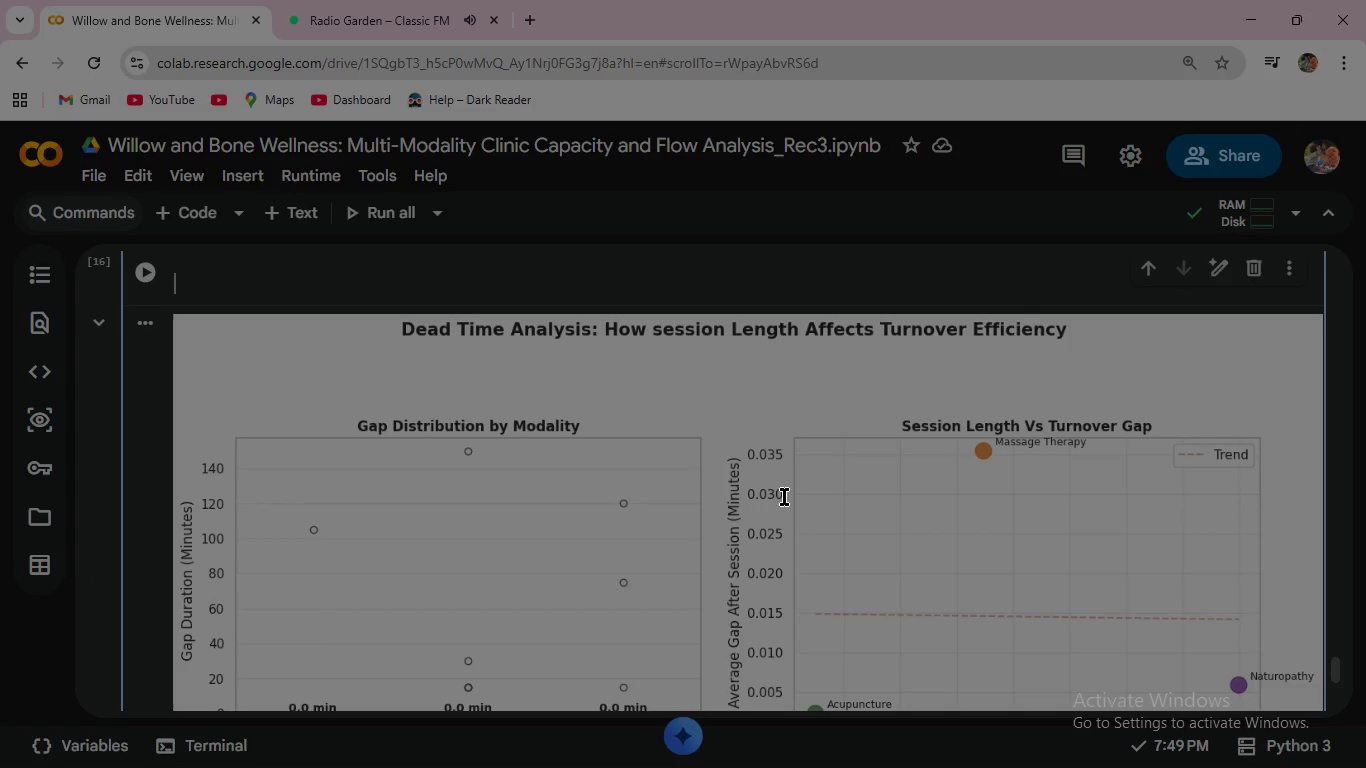 
triple_click([784, 497])
 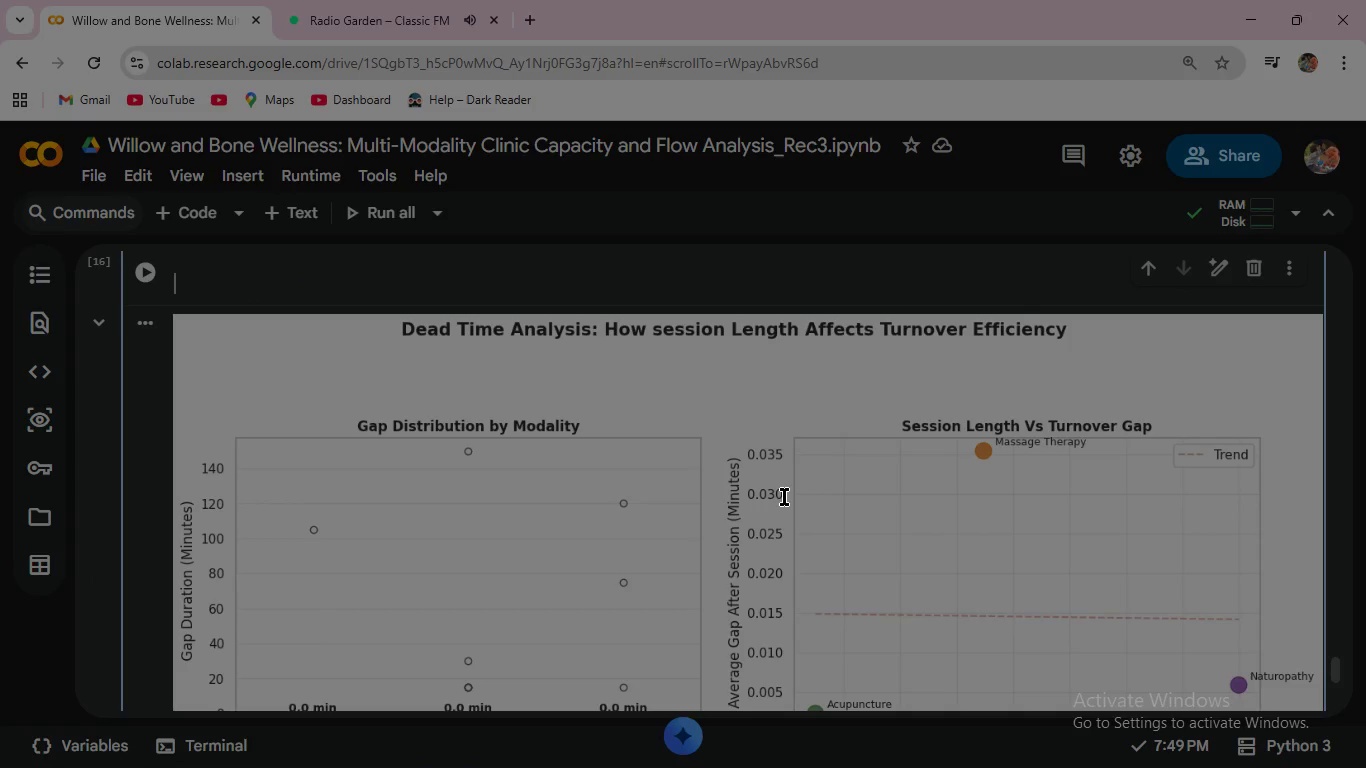 
triple_click([784, 497])
 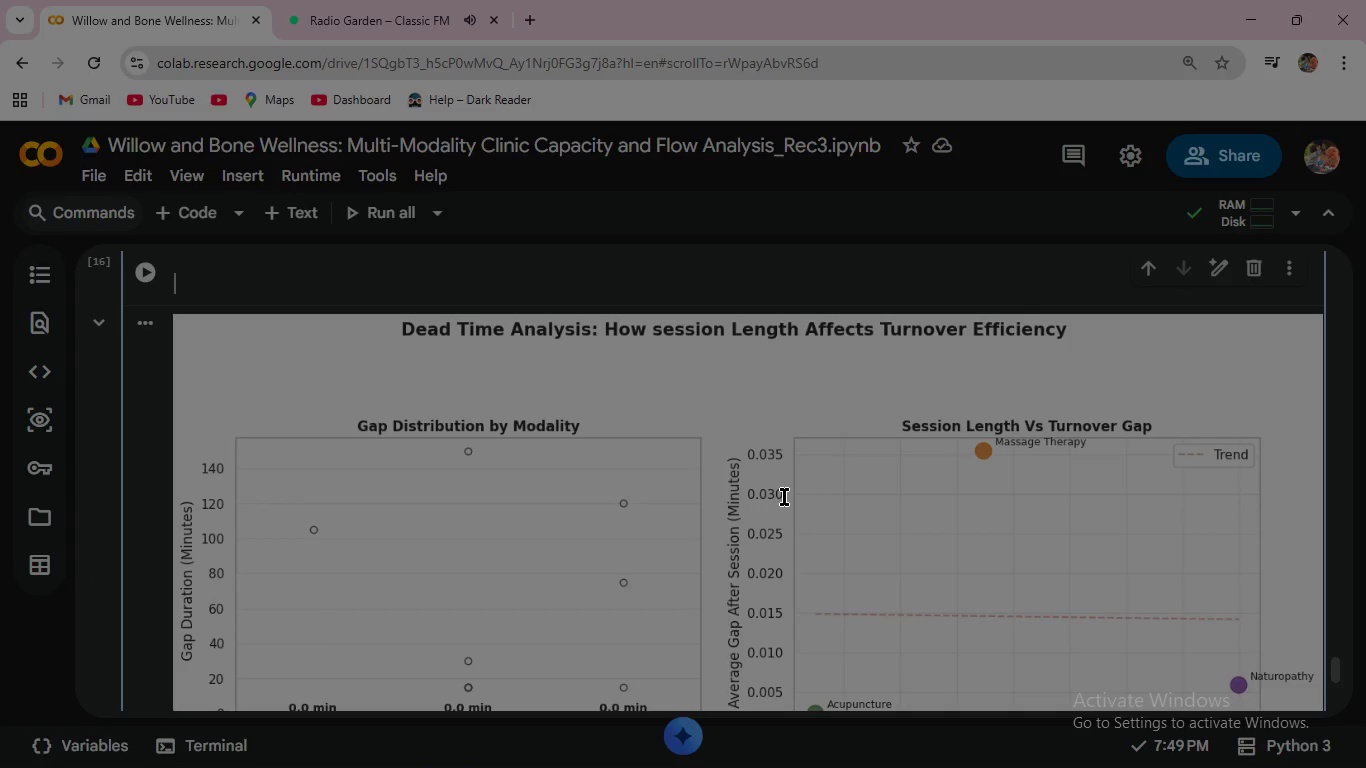 
triple_click([784, 497])
 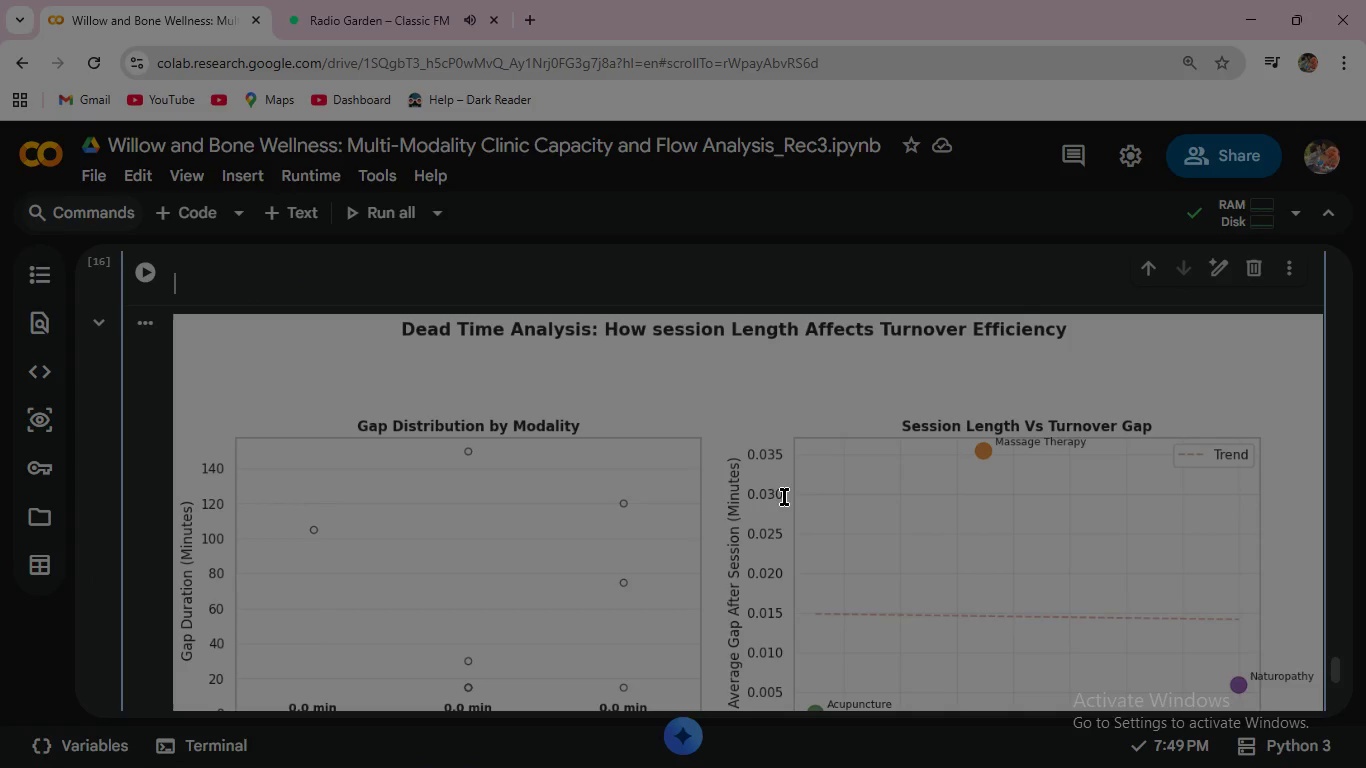 
triple_click([784, 497])
 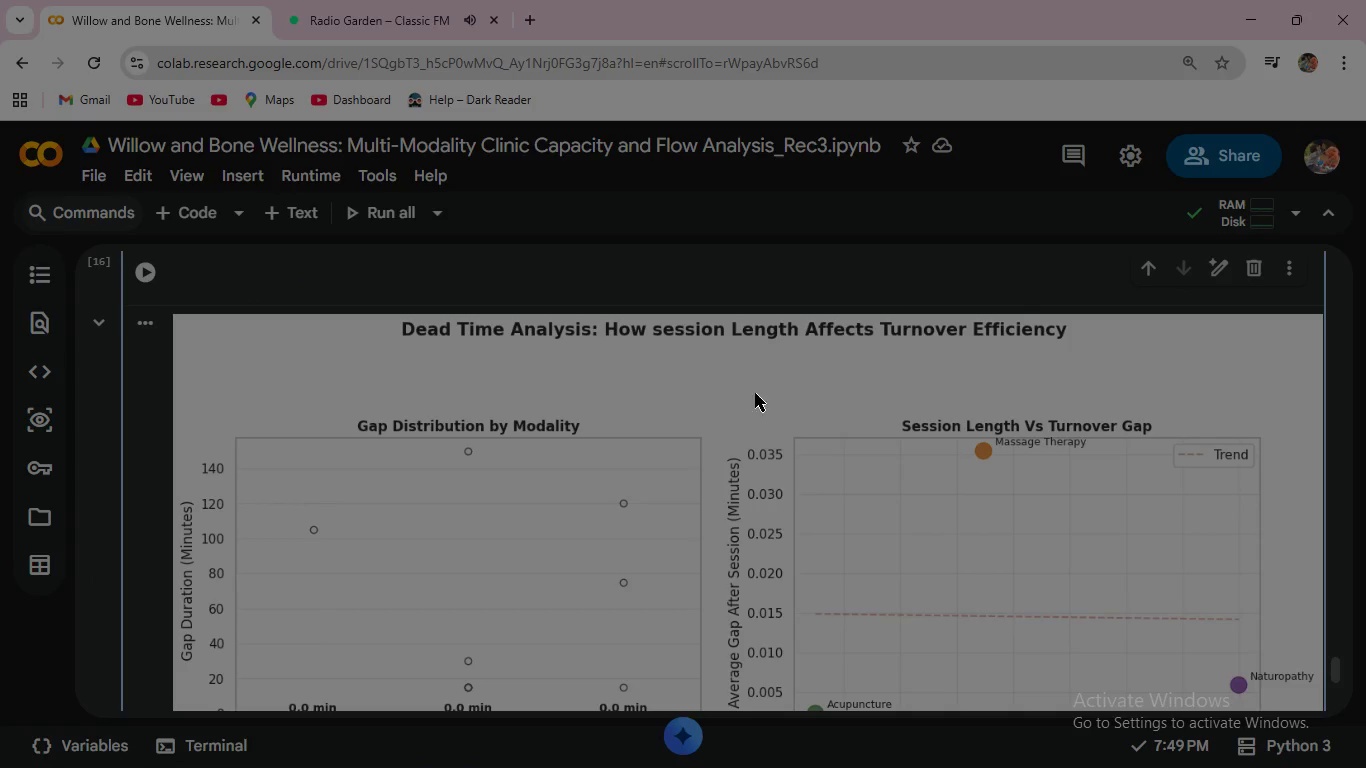 
triple_click([784, 497])
 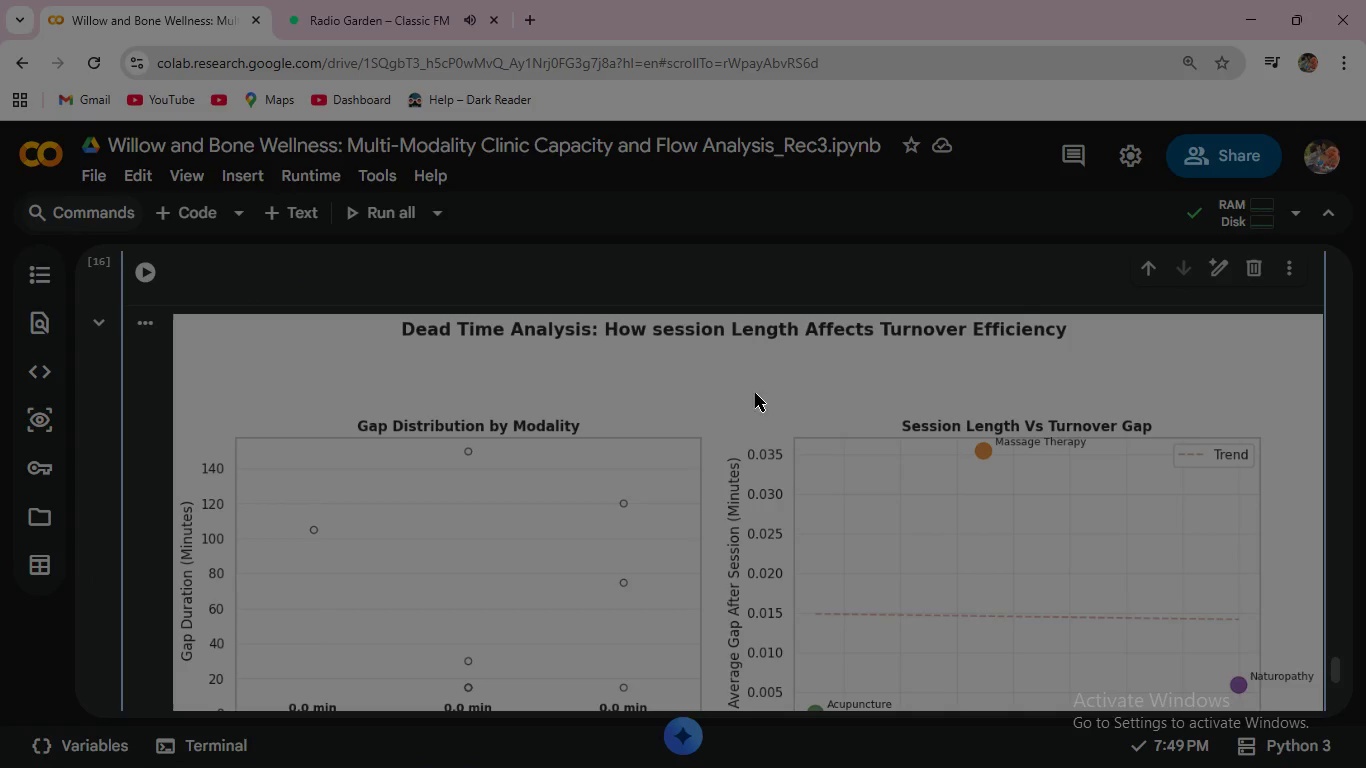 
key(Enter)
 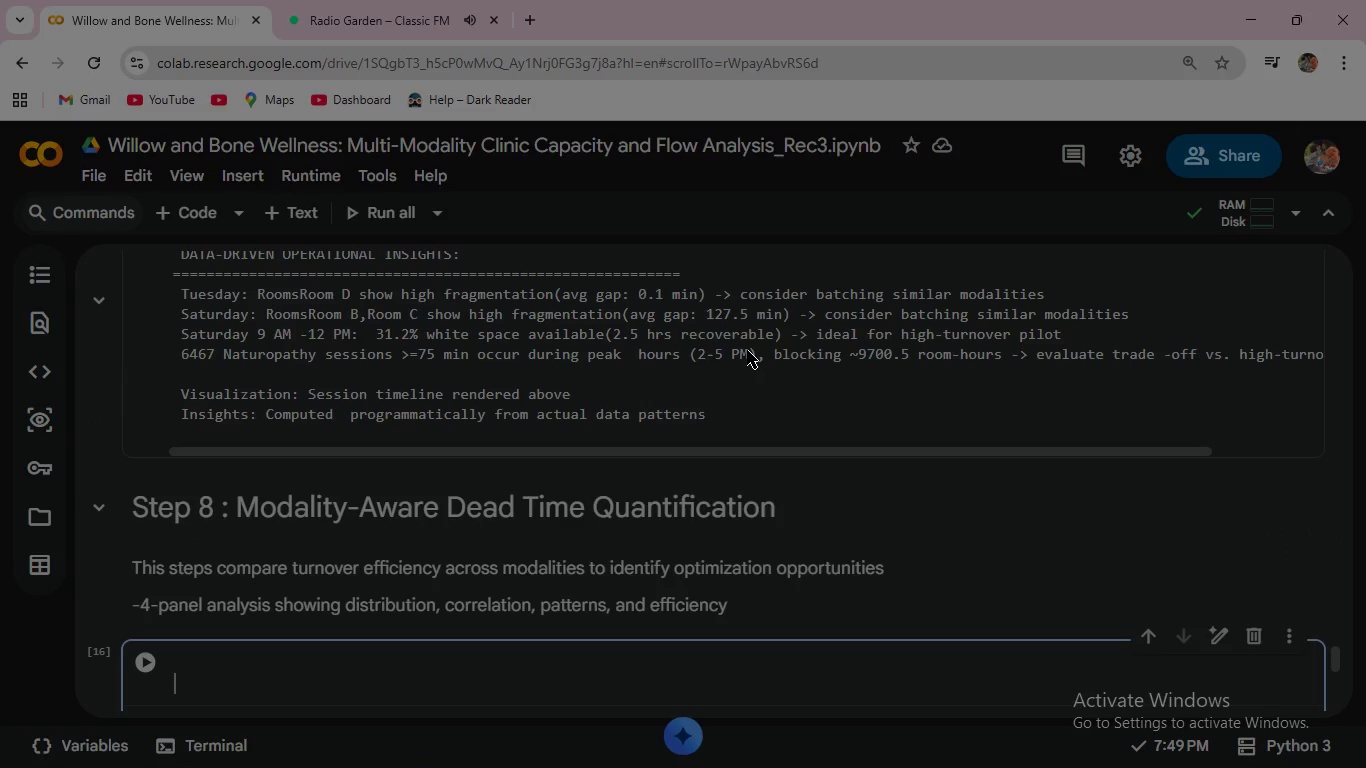 
scroll: coordinate [747, 350], scroll_direction: up, amount: 4.0
 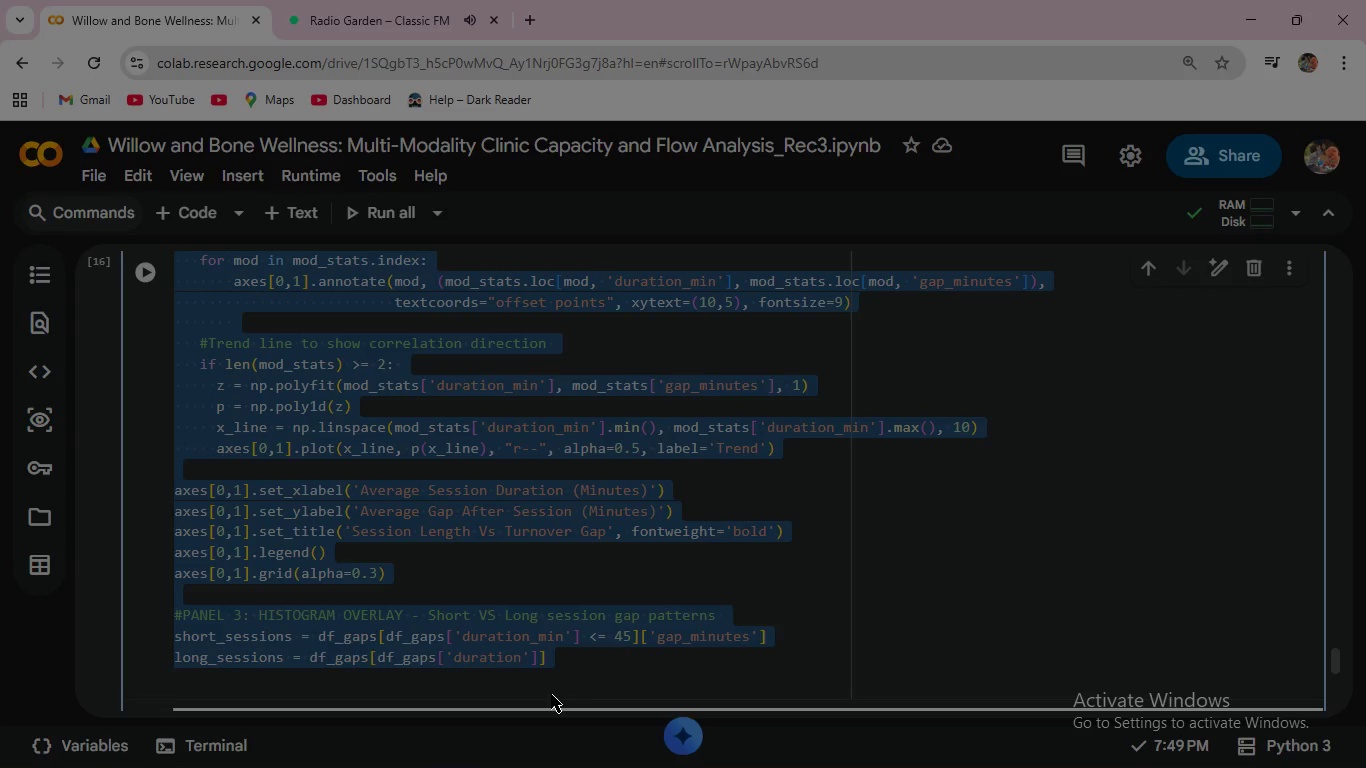 
key(Control+Z)
 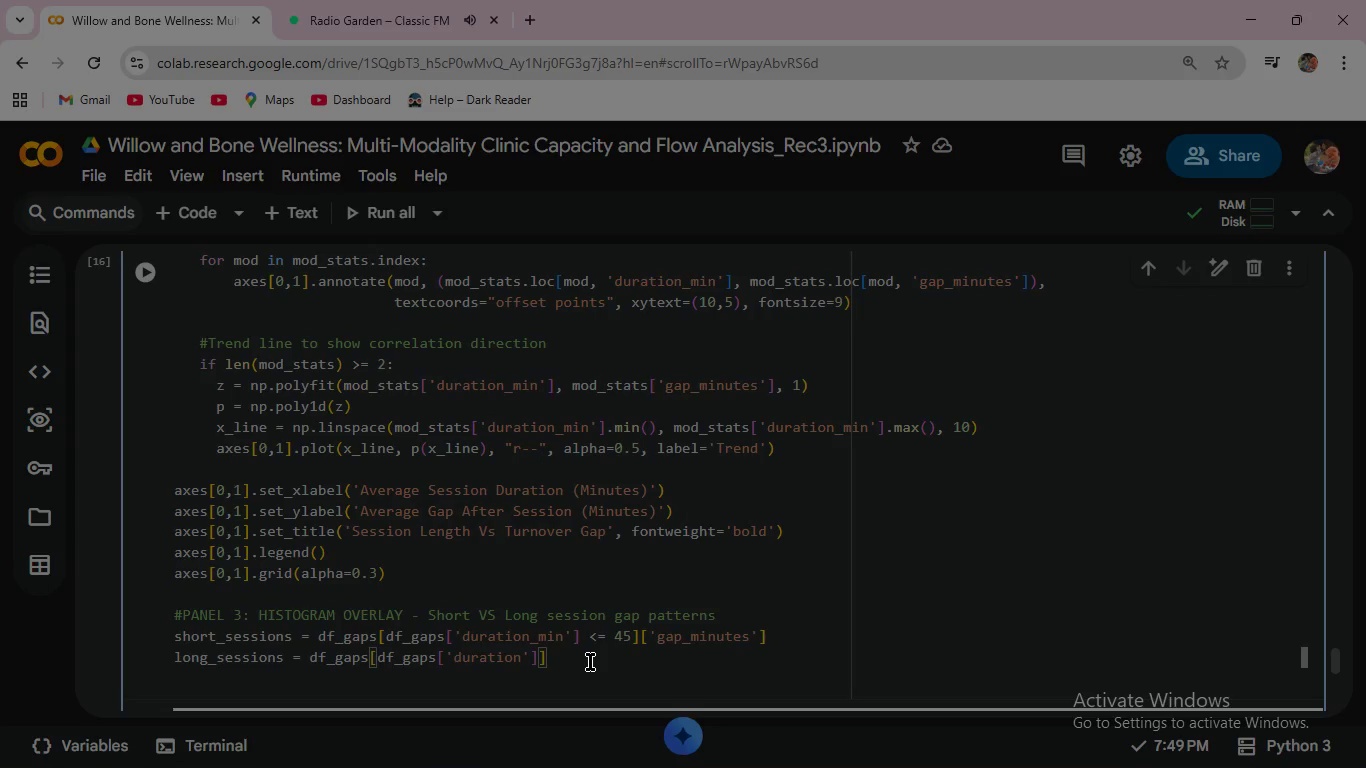 
left_click([547, 657])
 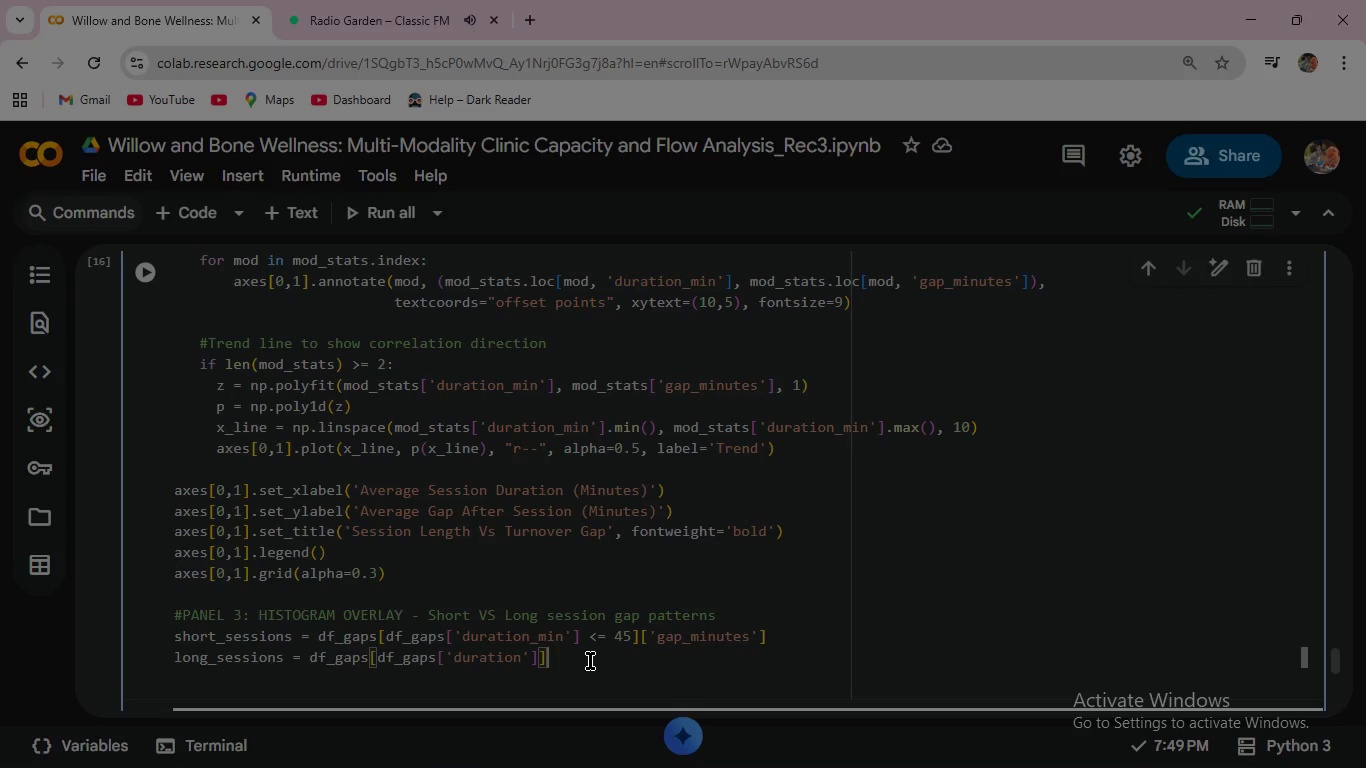 
wait(11.73)
 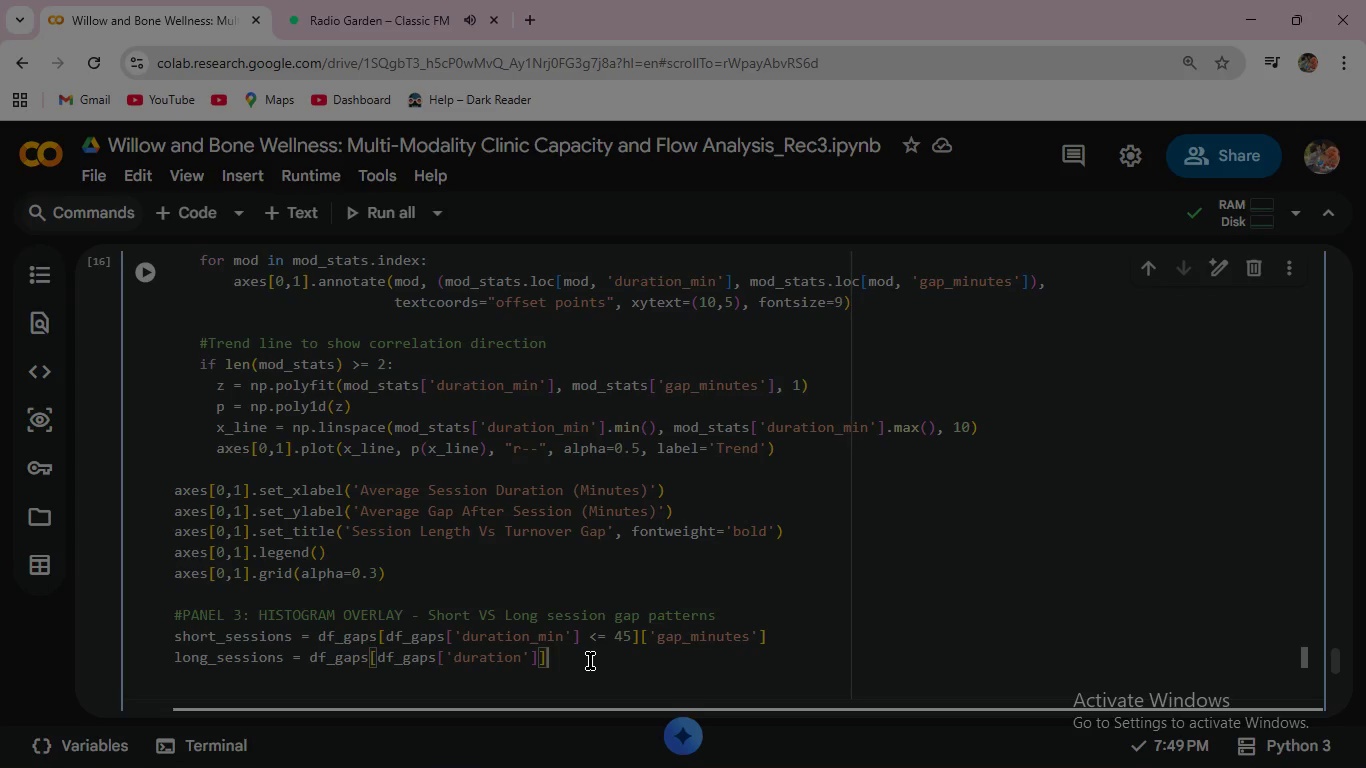 
type( >=75)
 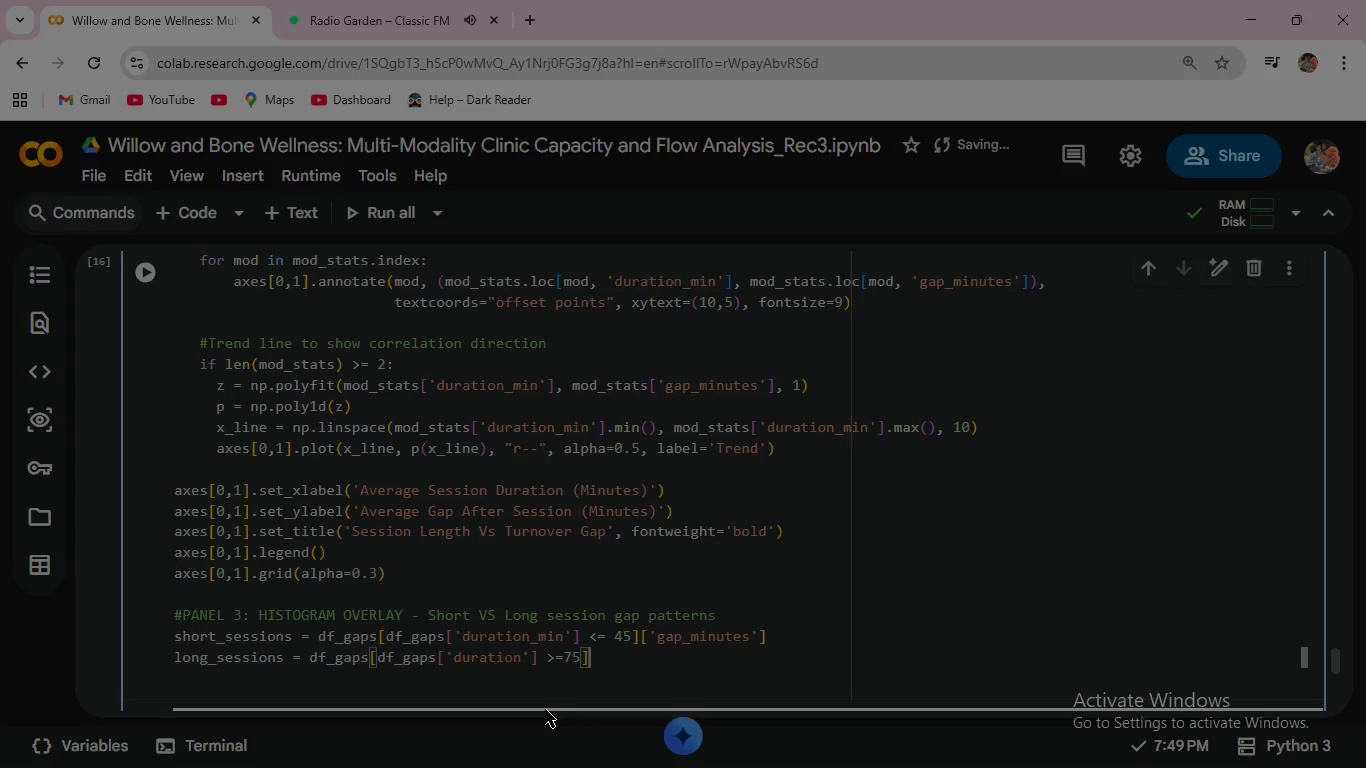 
key(ArrowRight)
 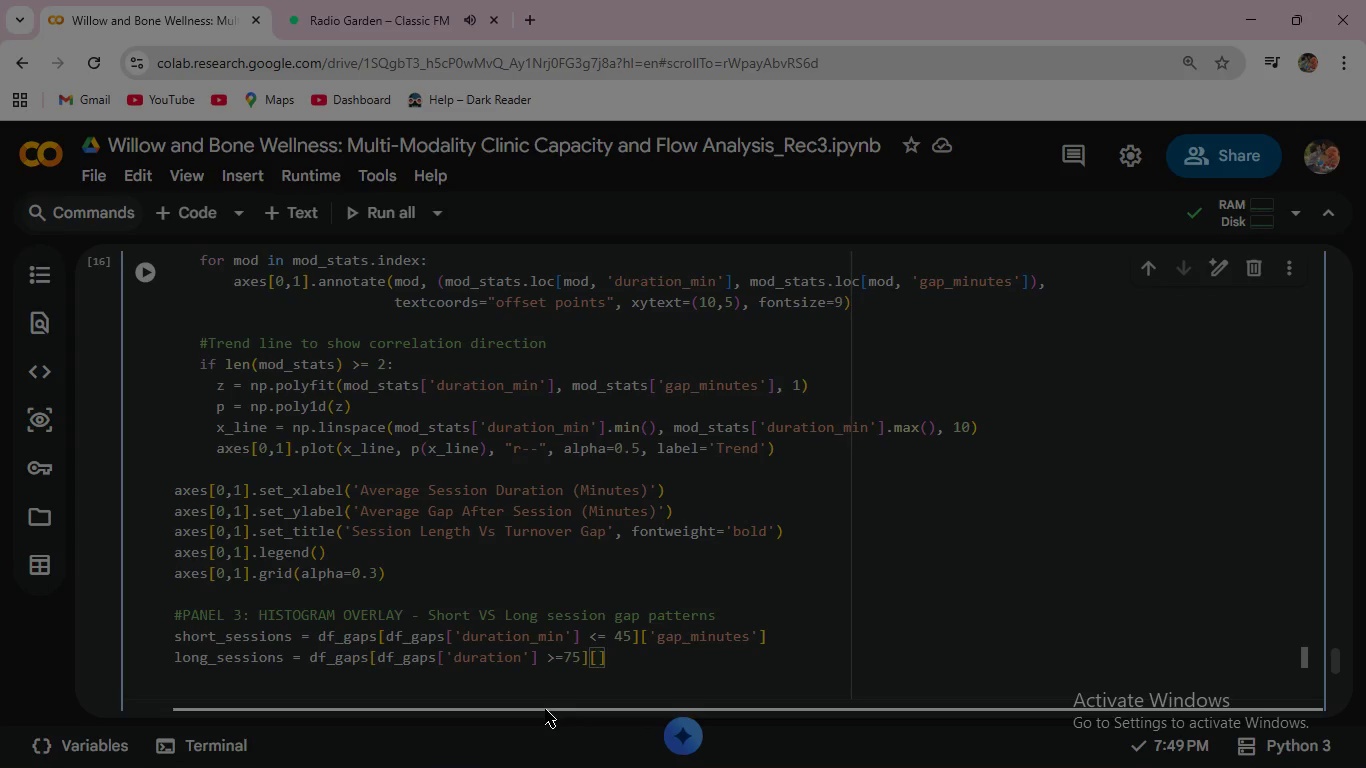 
wait(5.17)
 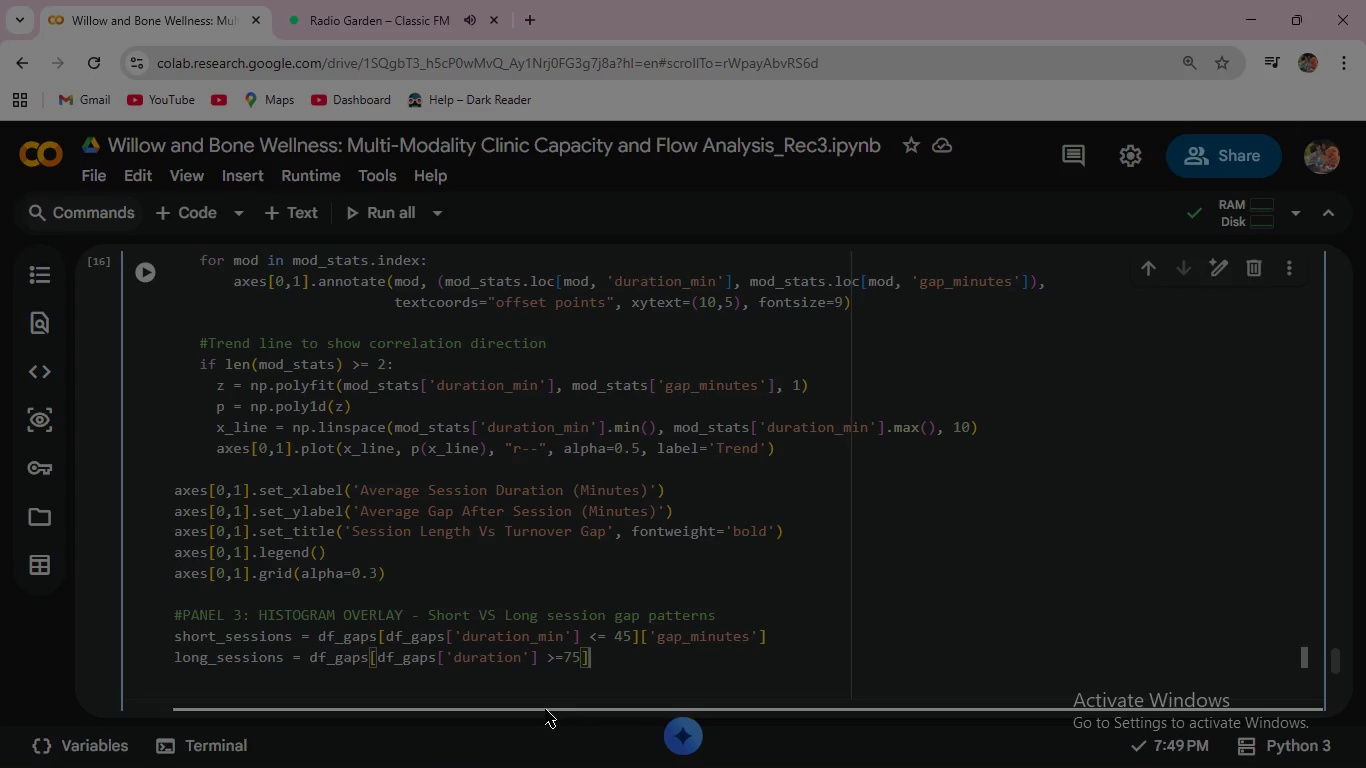 
type(['gap_minutes)
 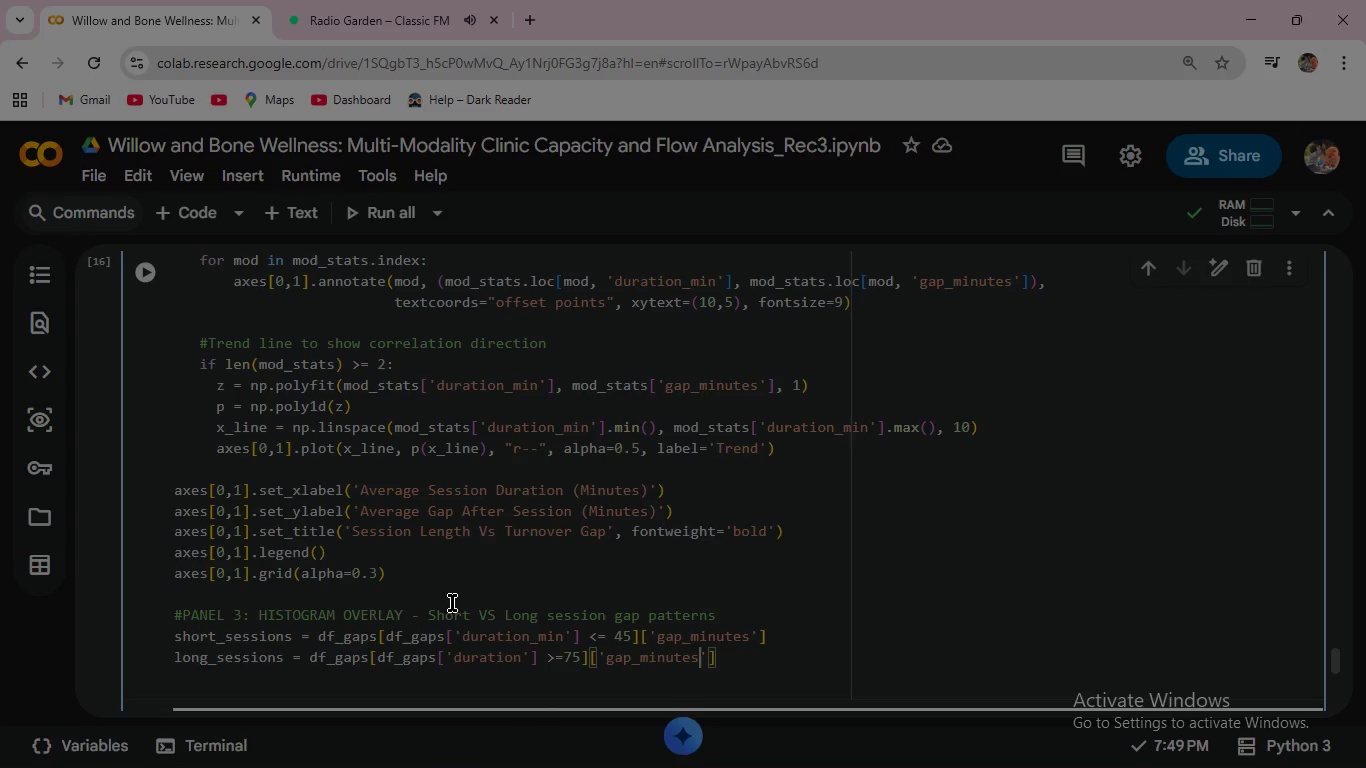 
scroll: coordinate [452, 599], scroll_direction: down, amount: 1.0
 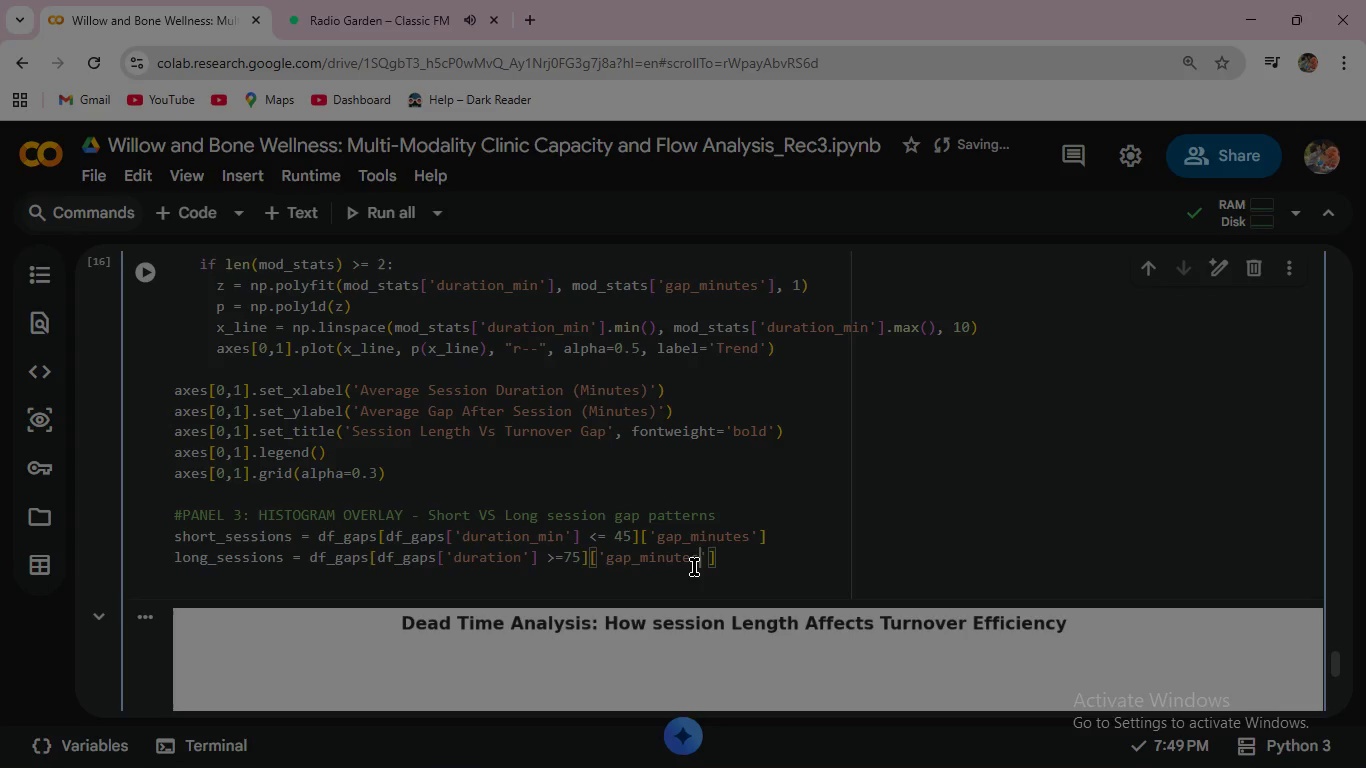 
wait(13.17)
 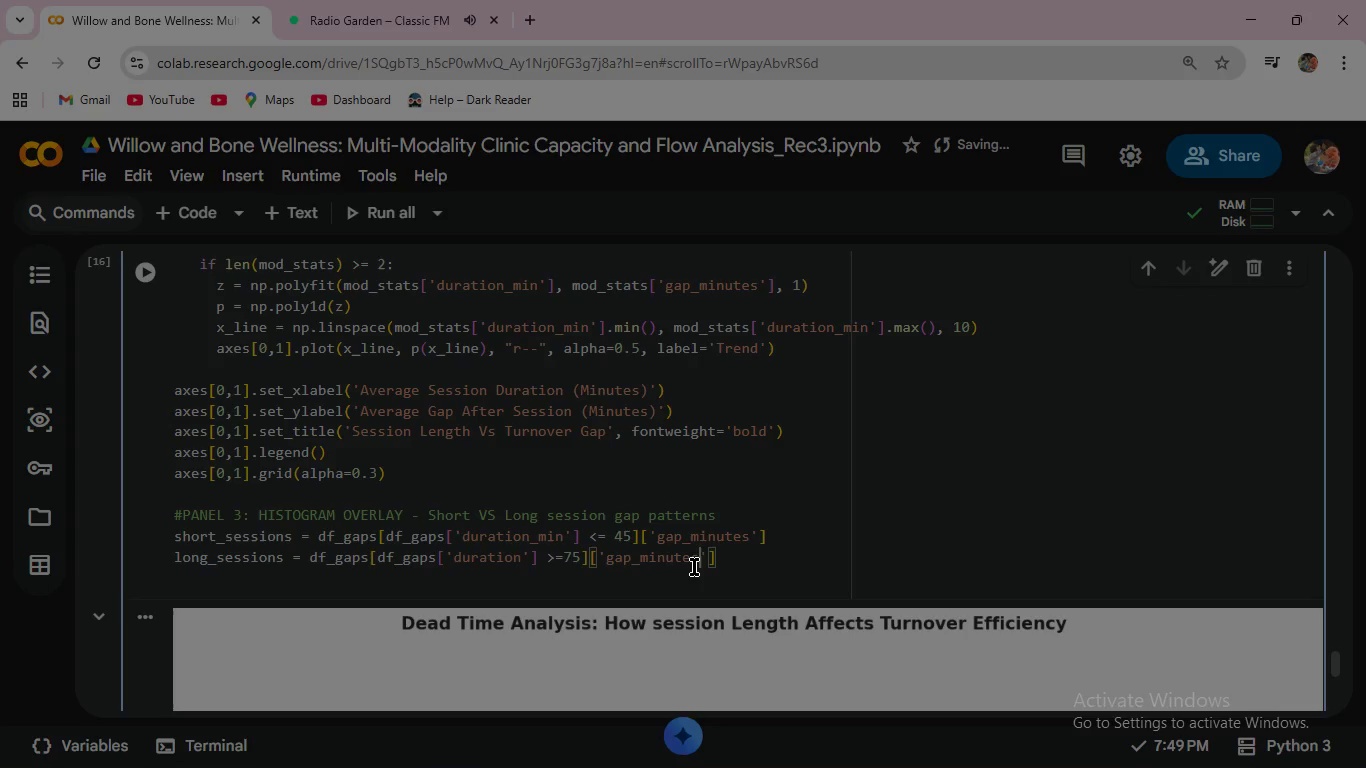 
key(ArrowRight)
 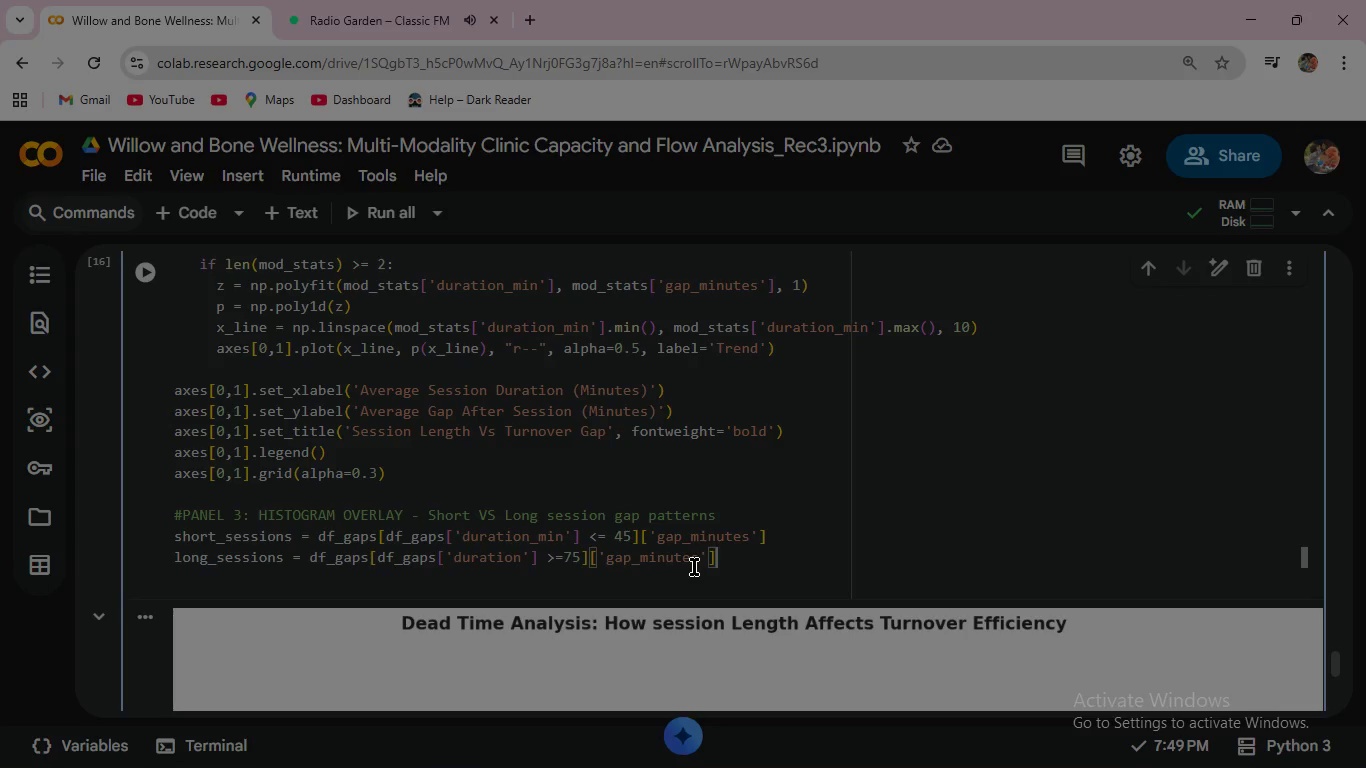 
key(ArrowRight)
 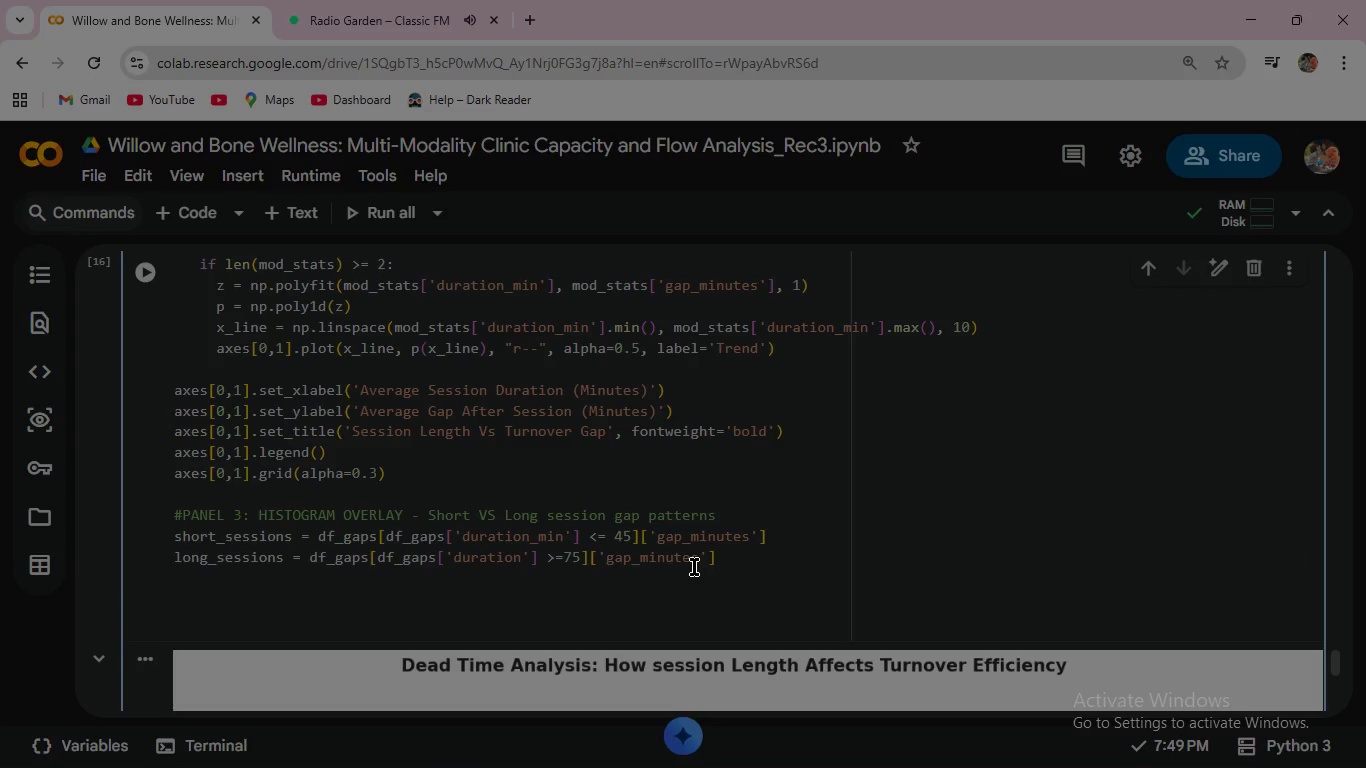 
key(Enter)
 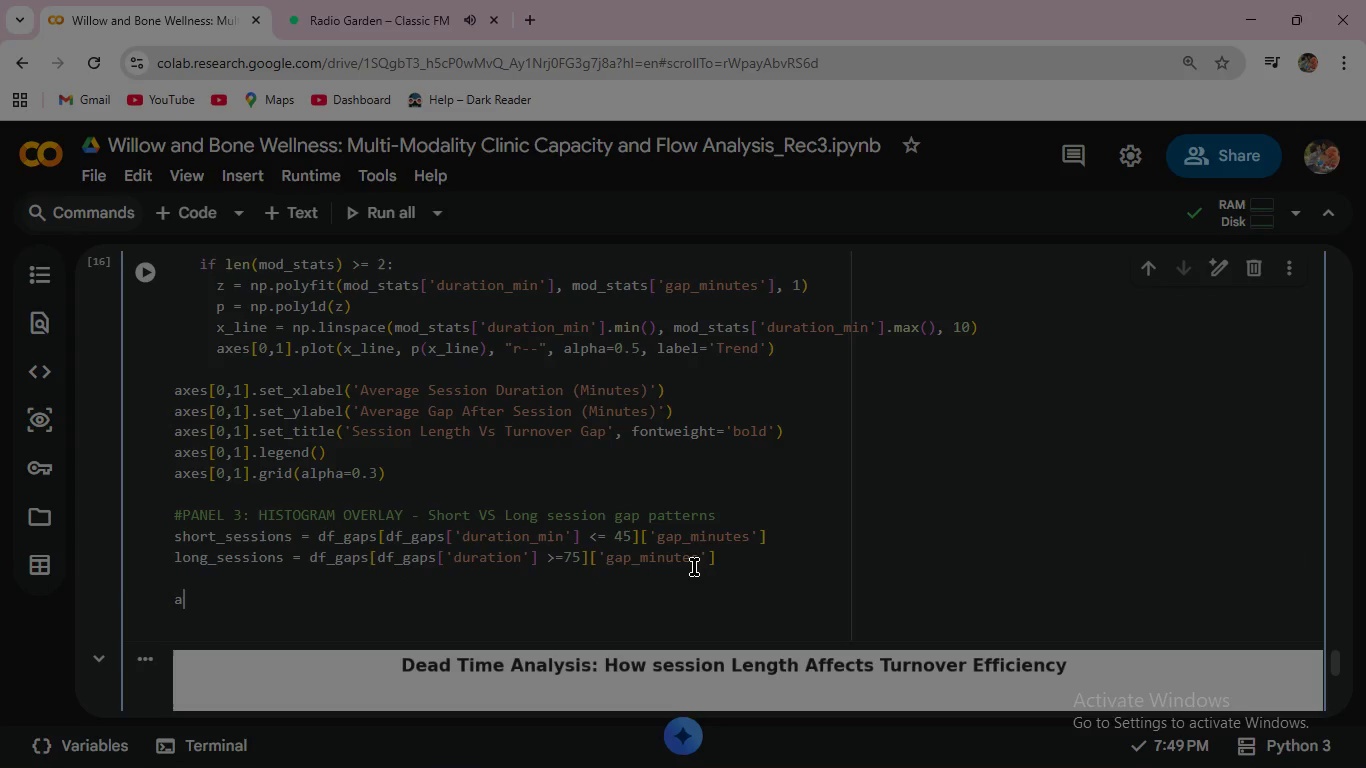 
key(Enter)
 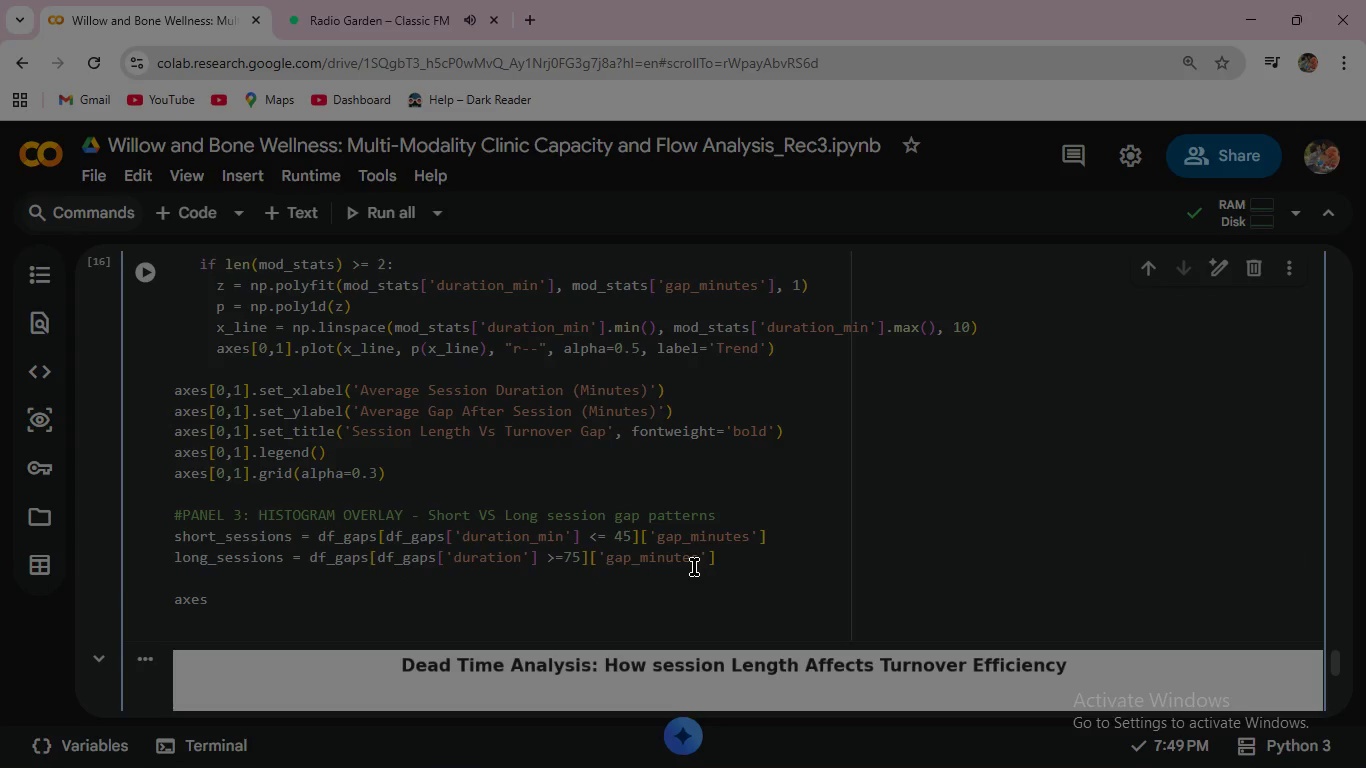 
type(axes[1,0)
 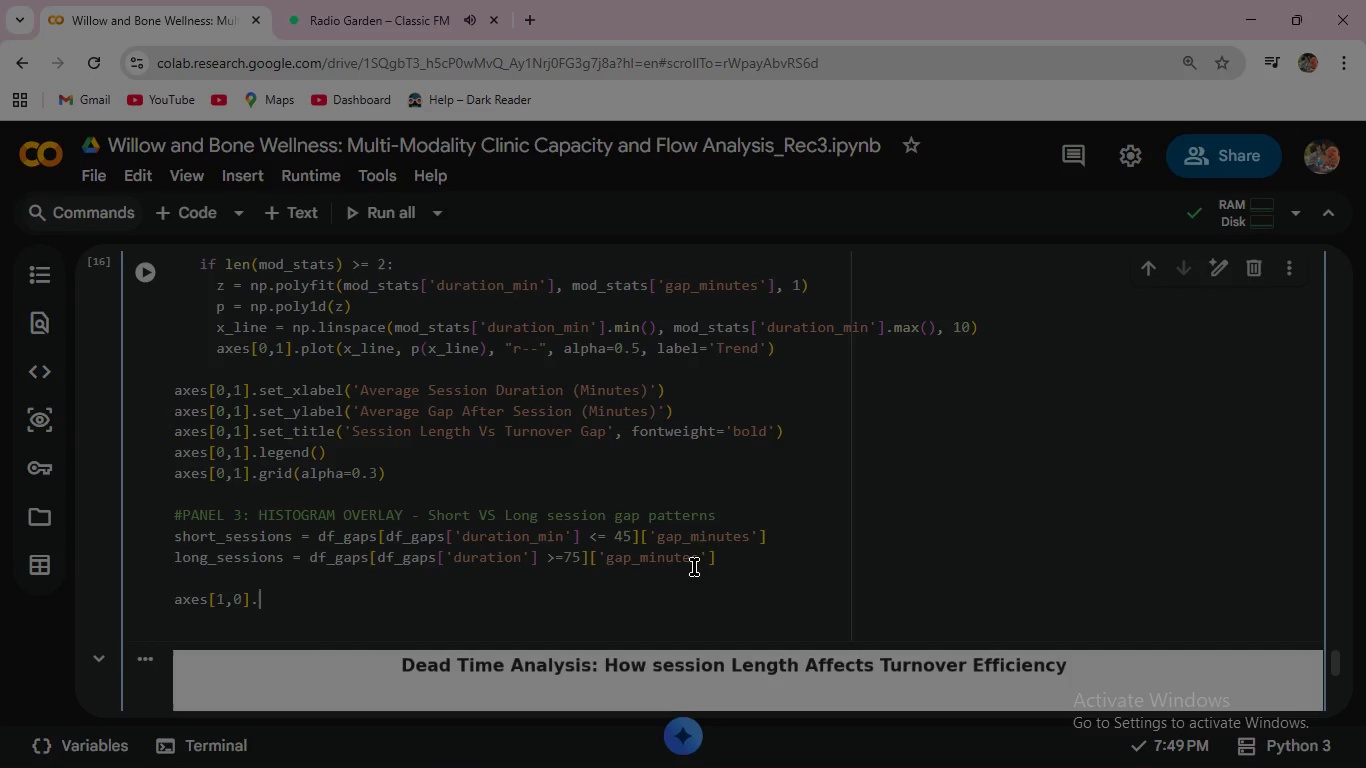 
key(ArrowRight)
 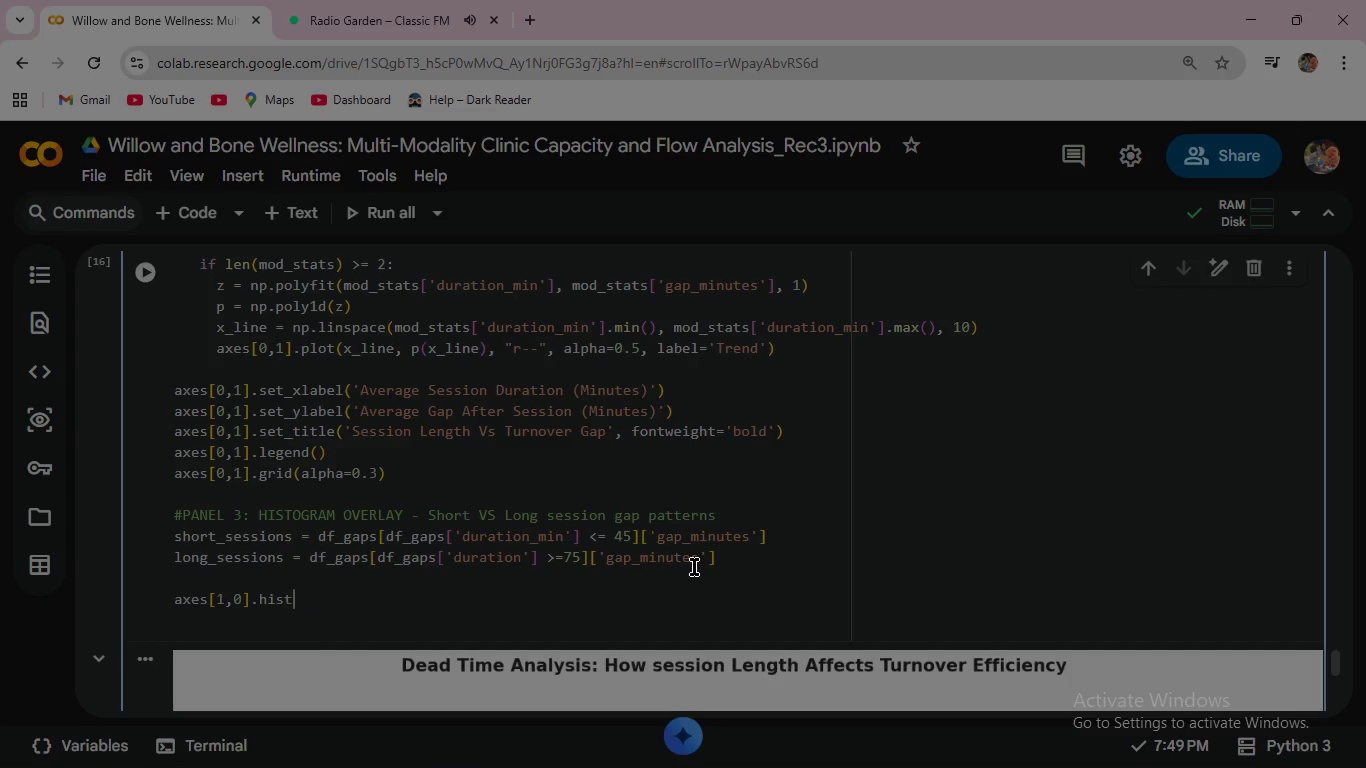 
type(.hist)
 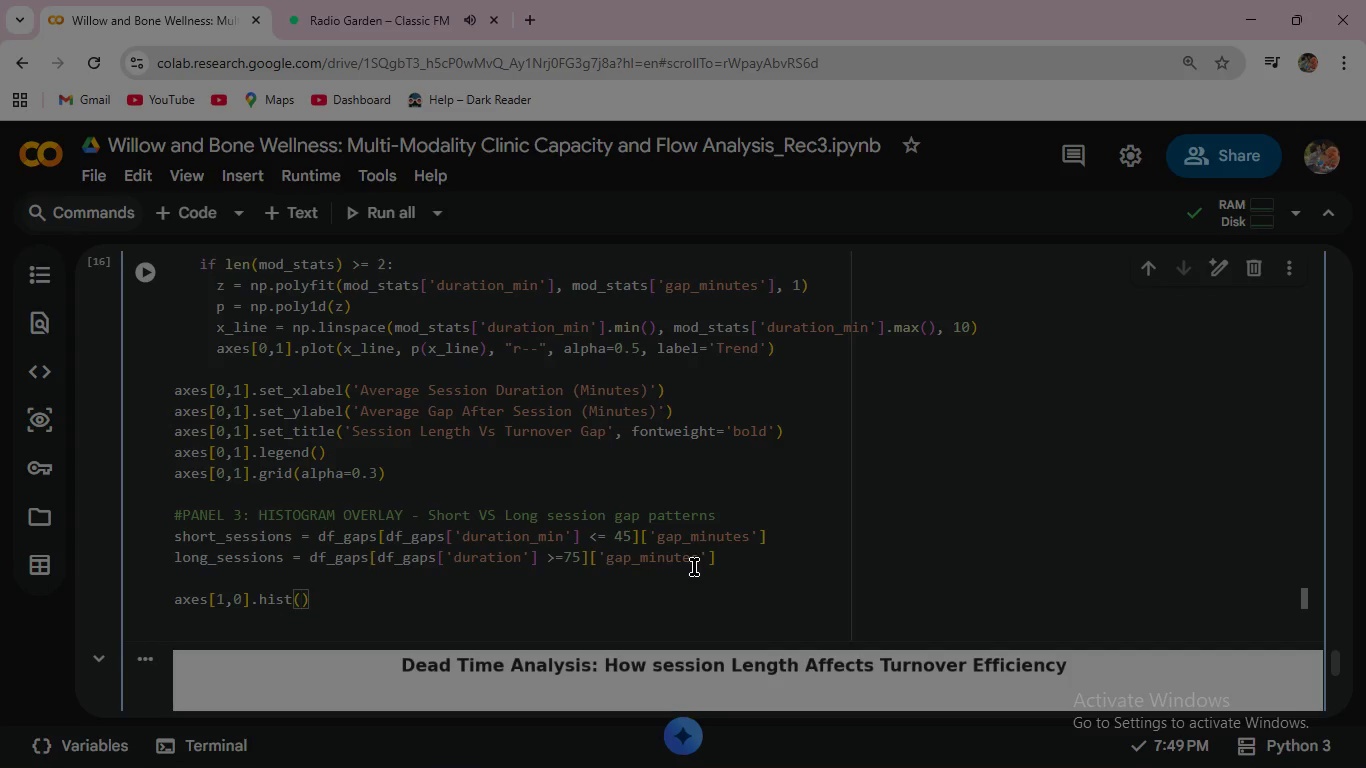 
type(([short_sessio)
 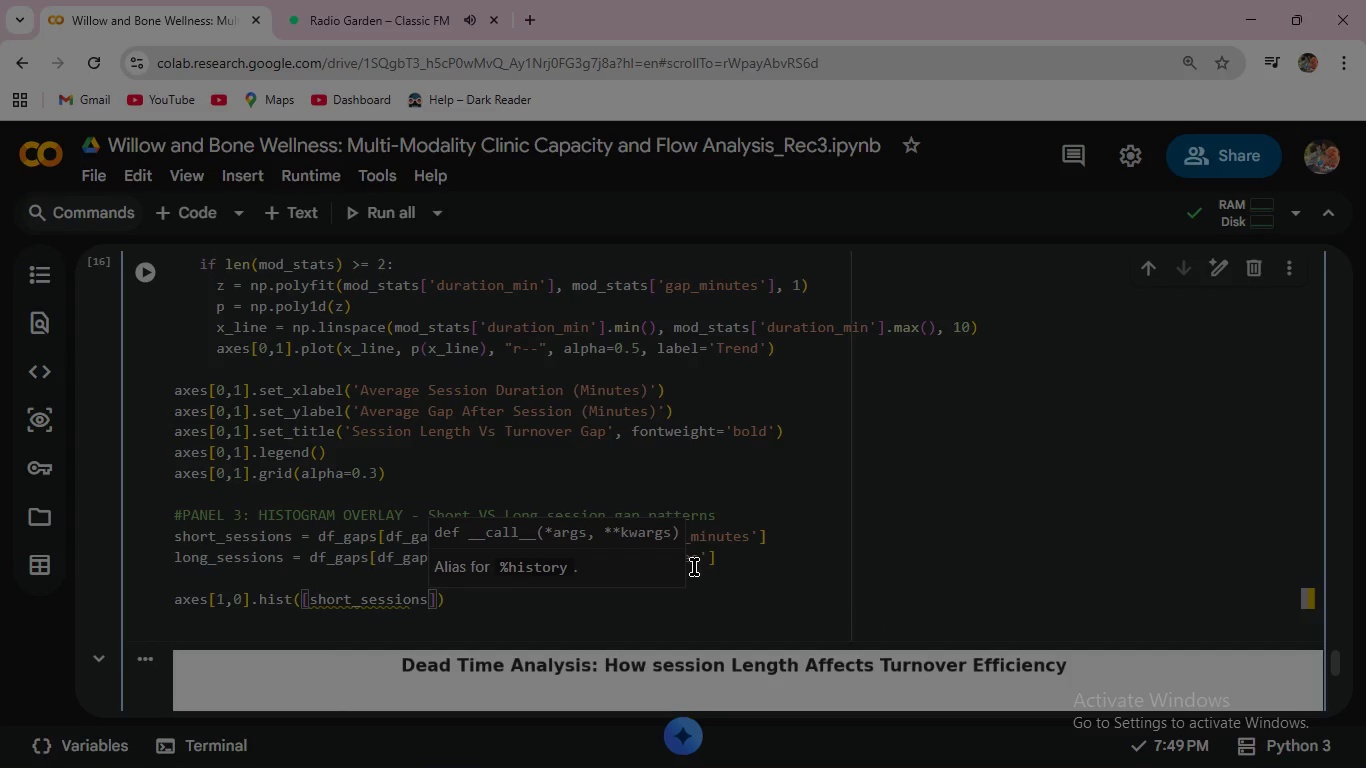 
key(Enter)
 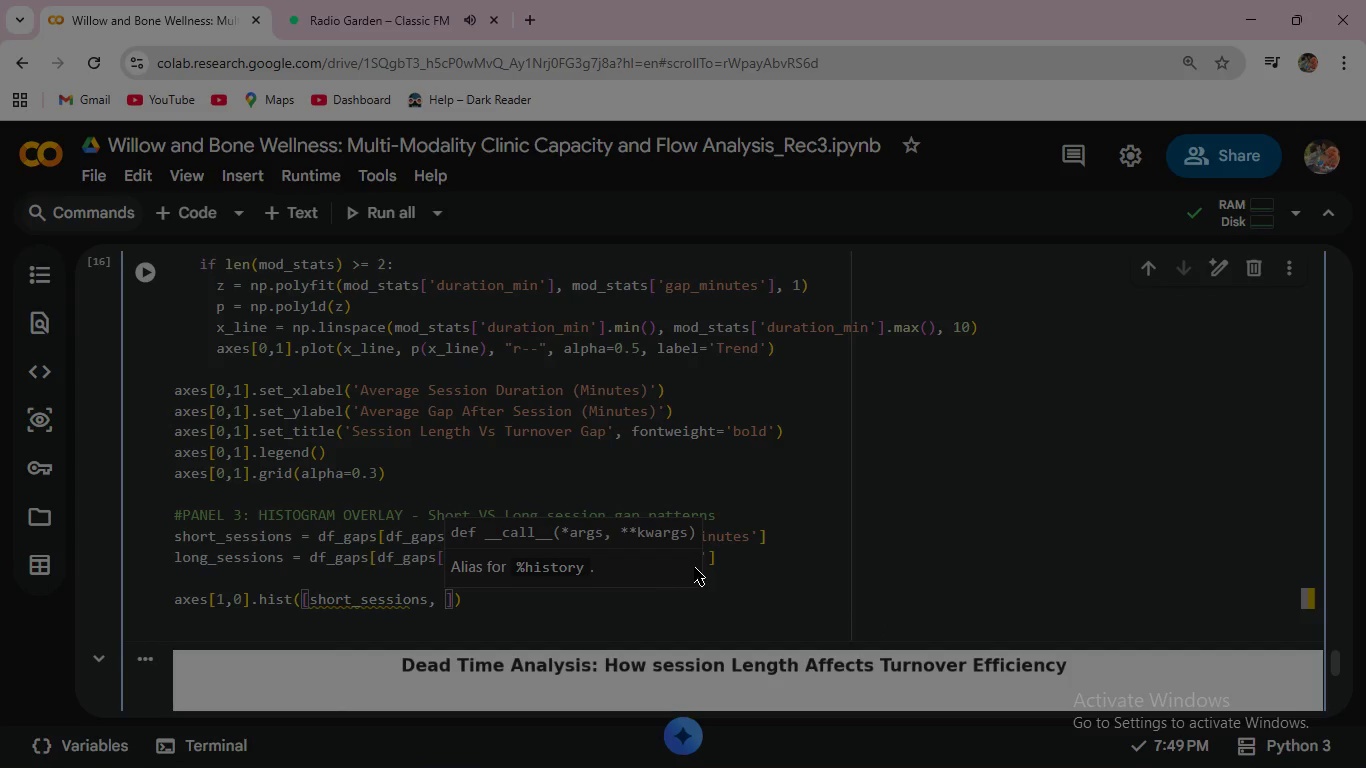 
type(, long_)
 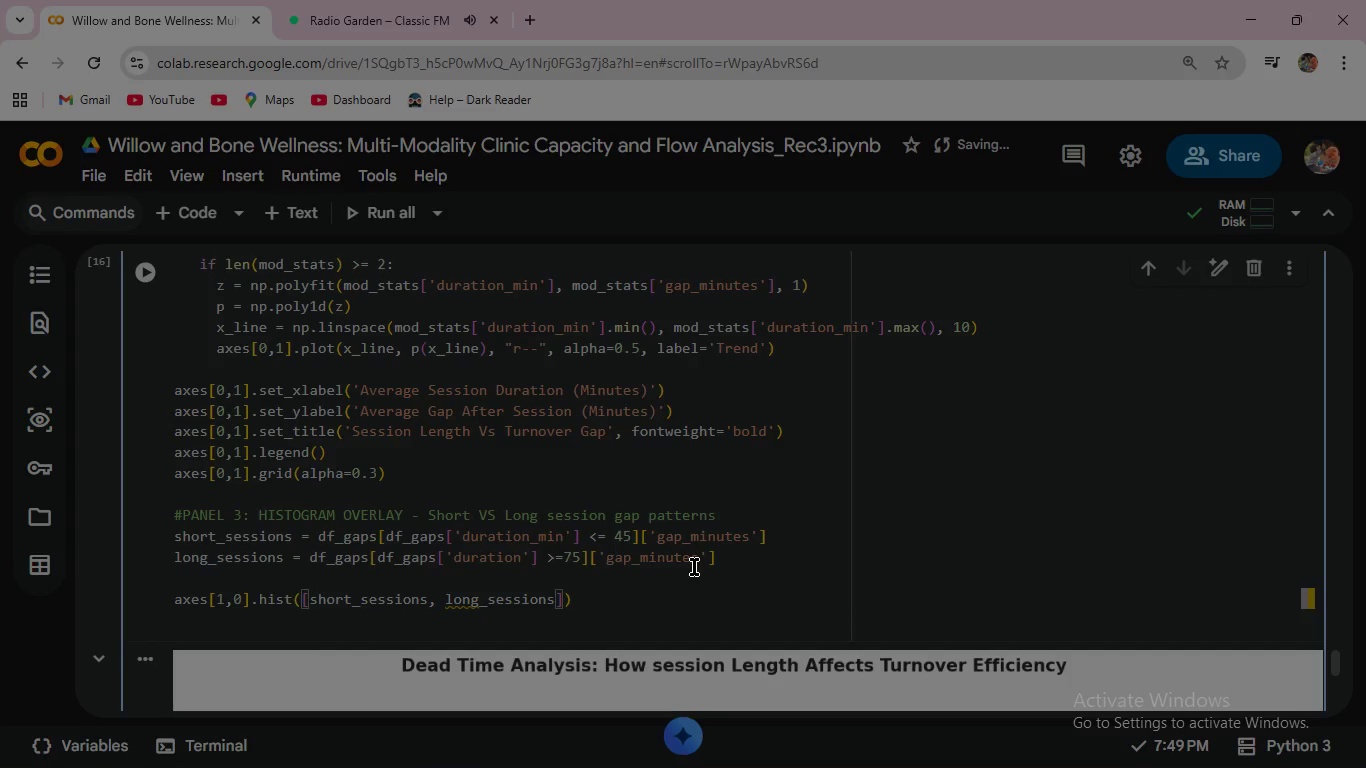 
key(Enter)
 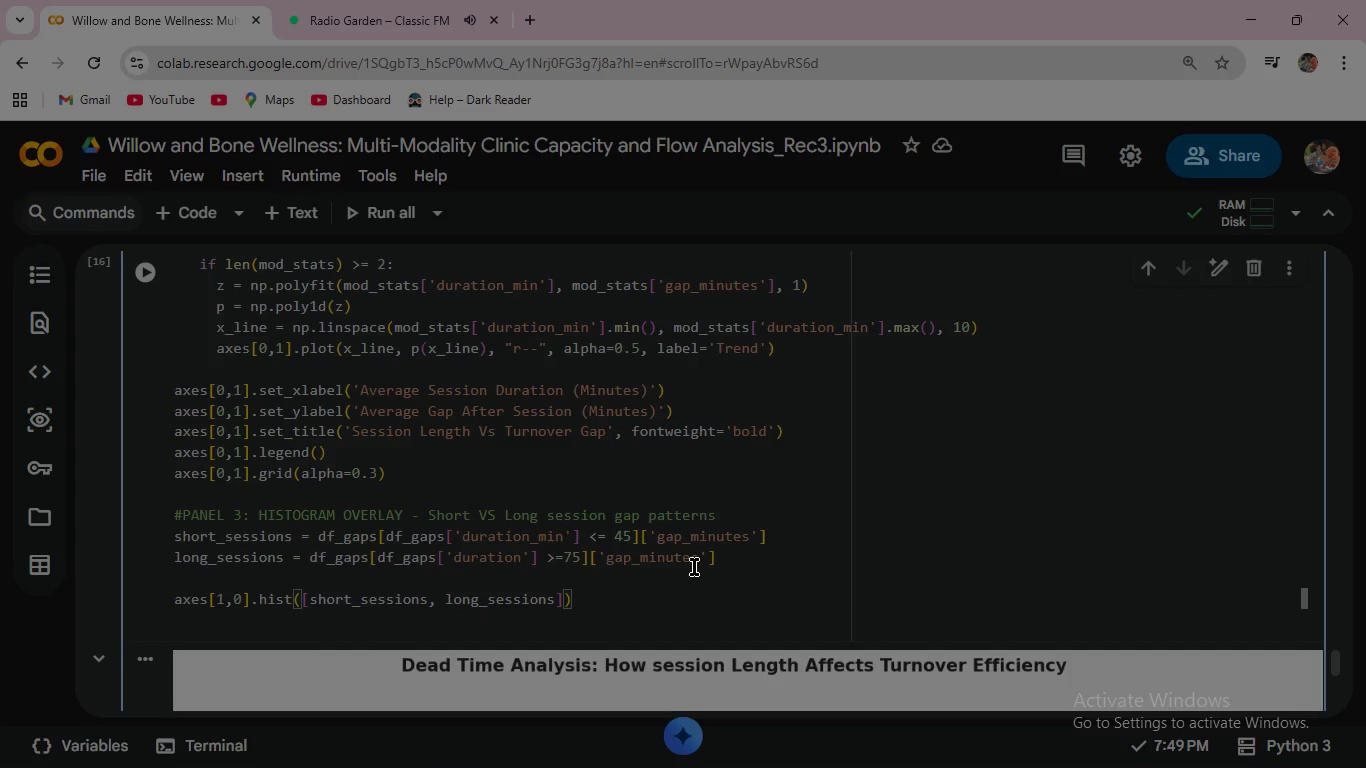 
key(ArrowRight)
 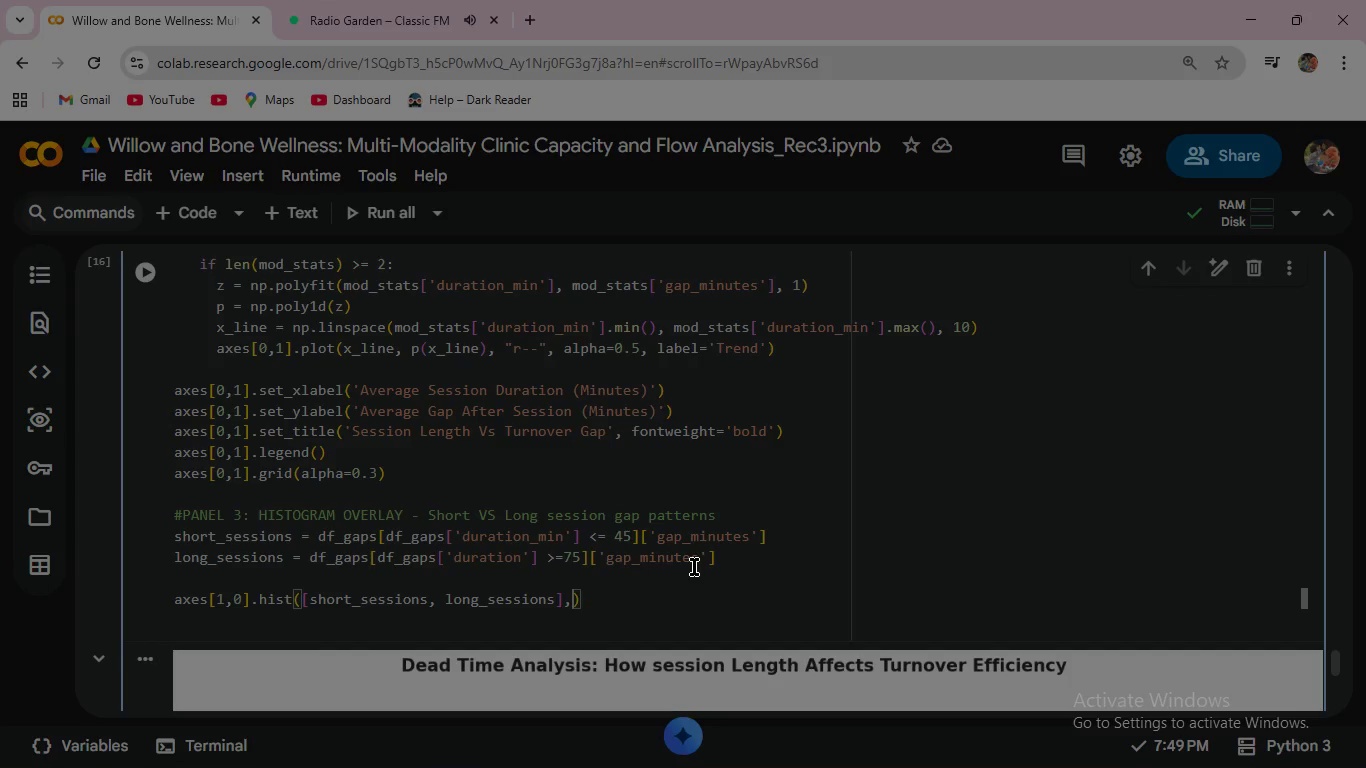 
key(Comma)
 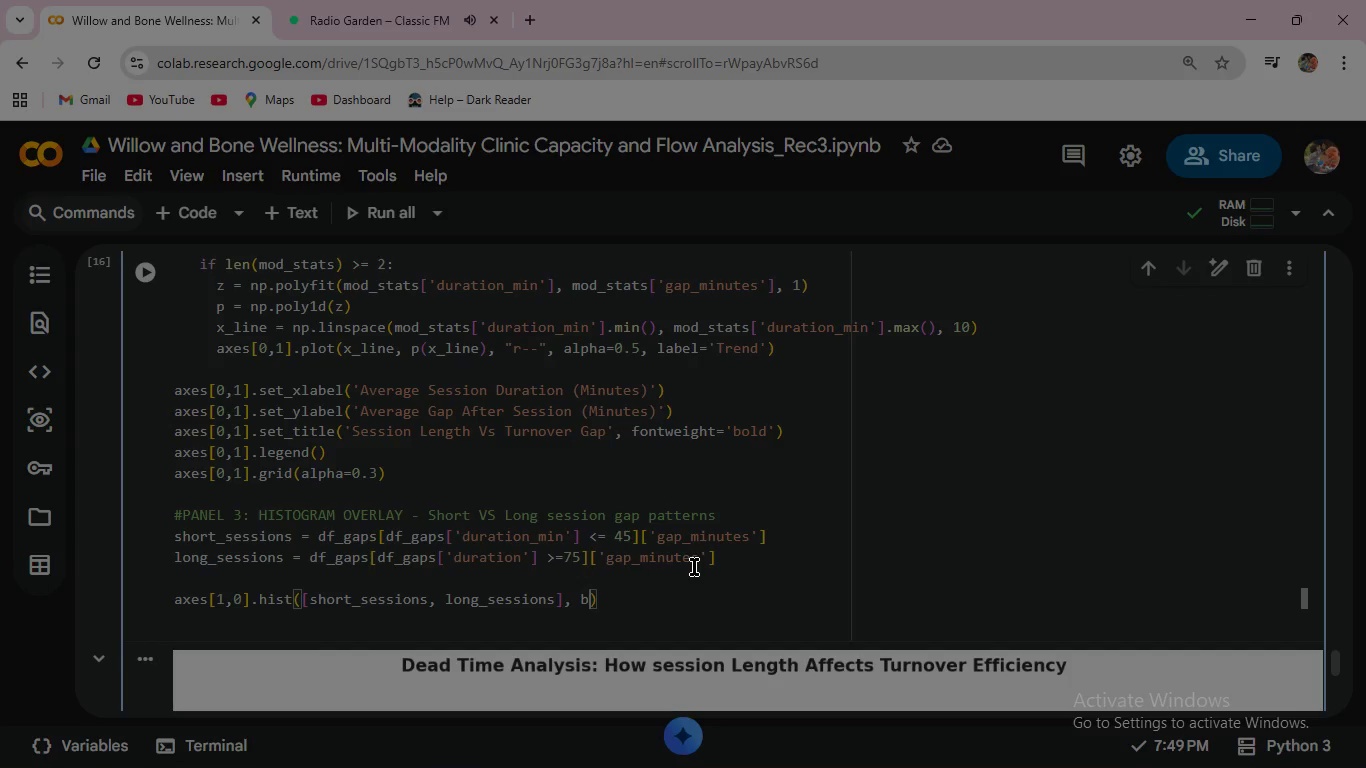 
type( bins=25,)
 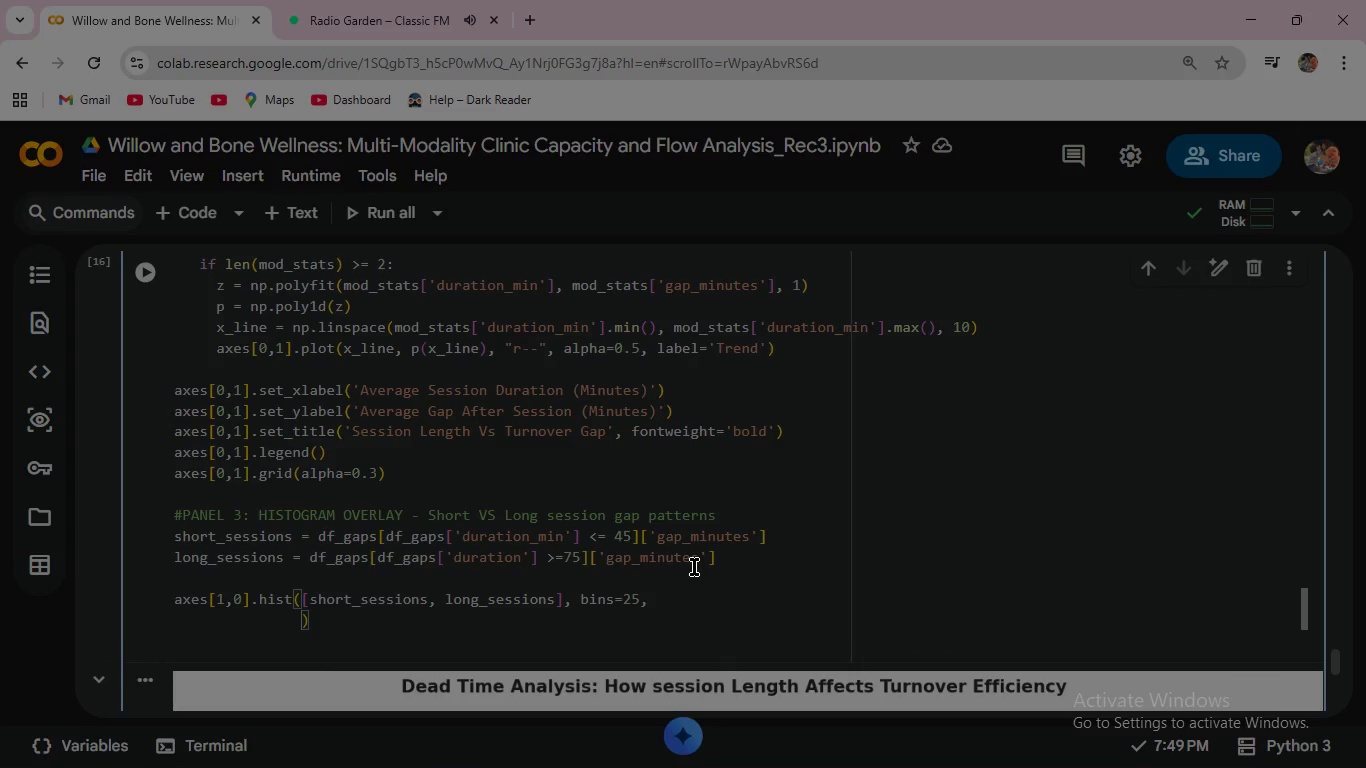 
key(Enter)
 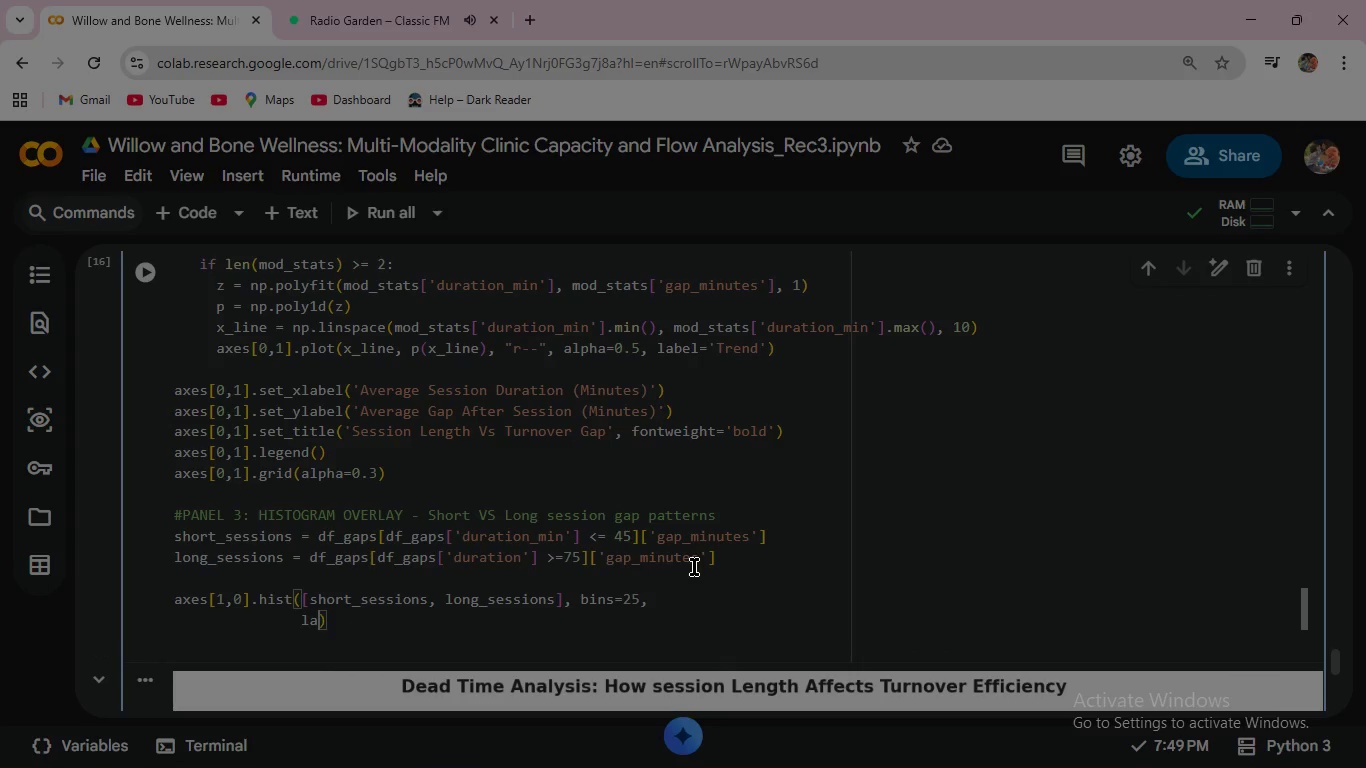 
wait(5.52)
 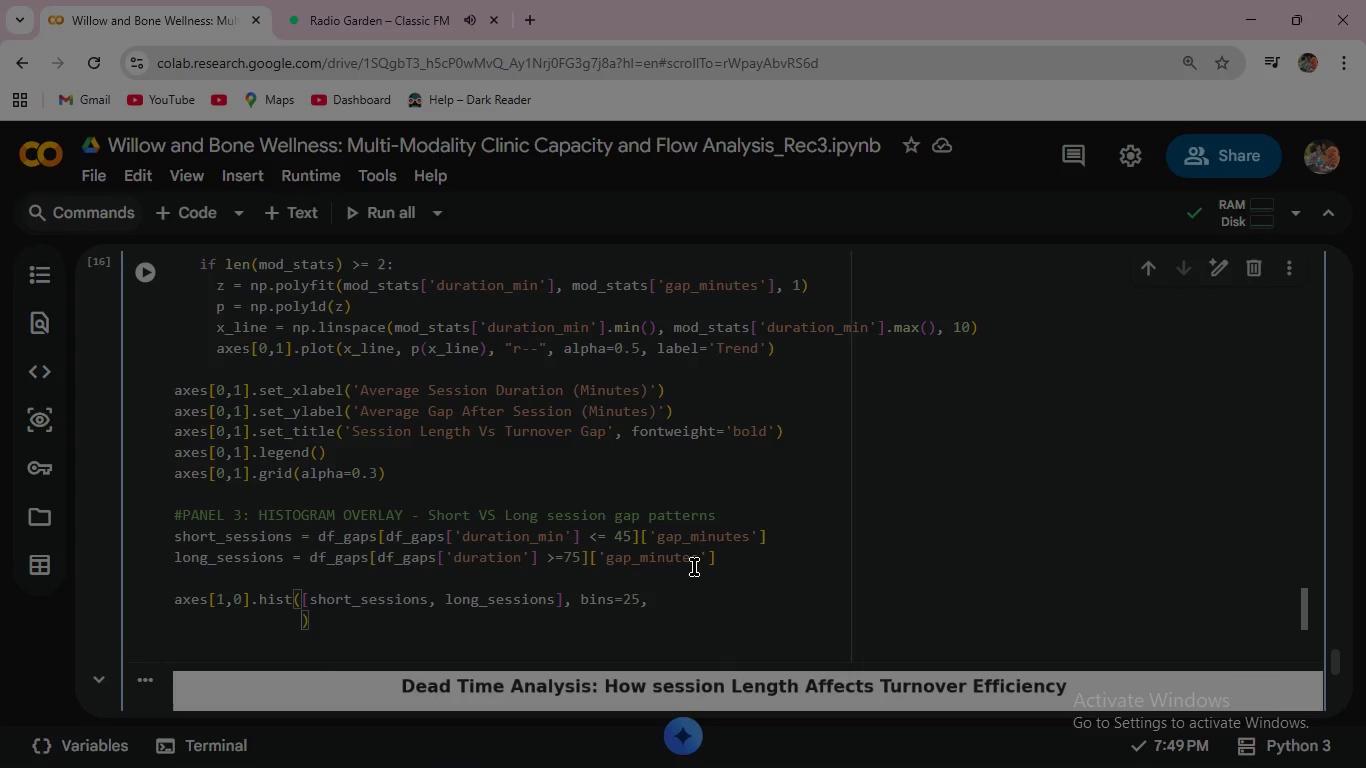 
type(label=['<=45 min (Acupuncture)
 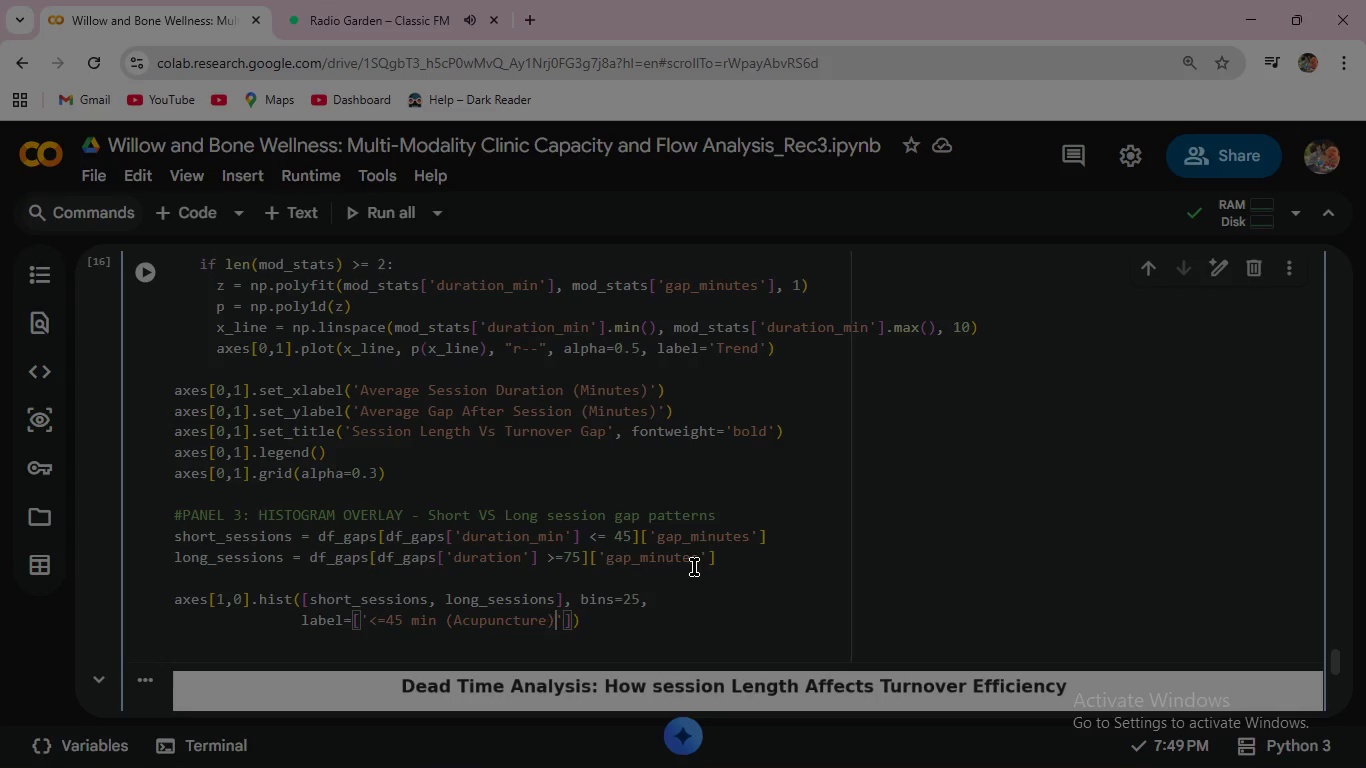 
key(ArrowRight)
 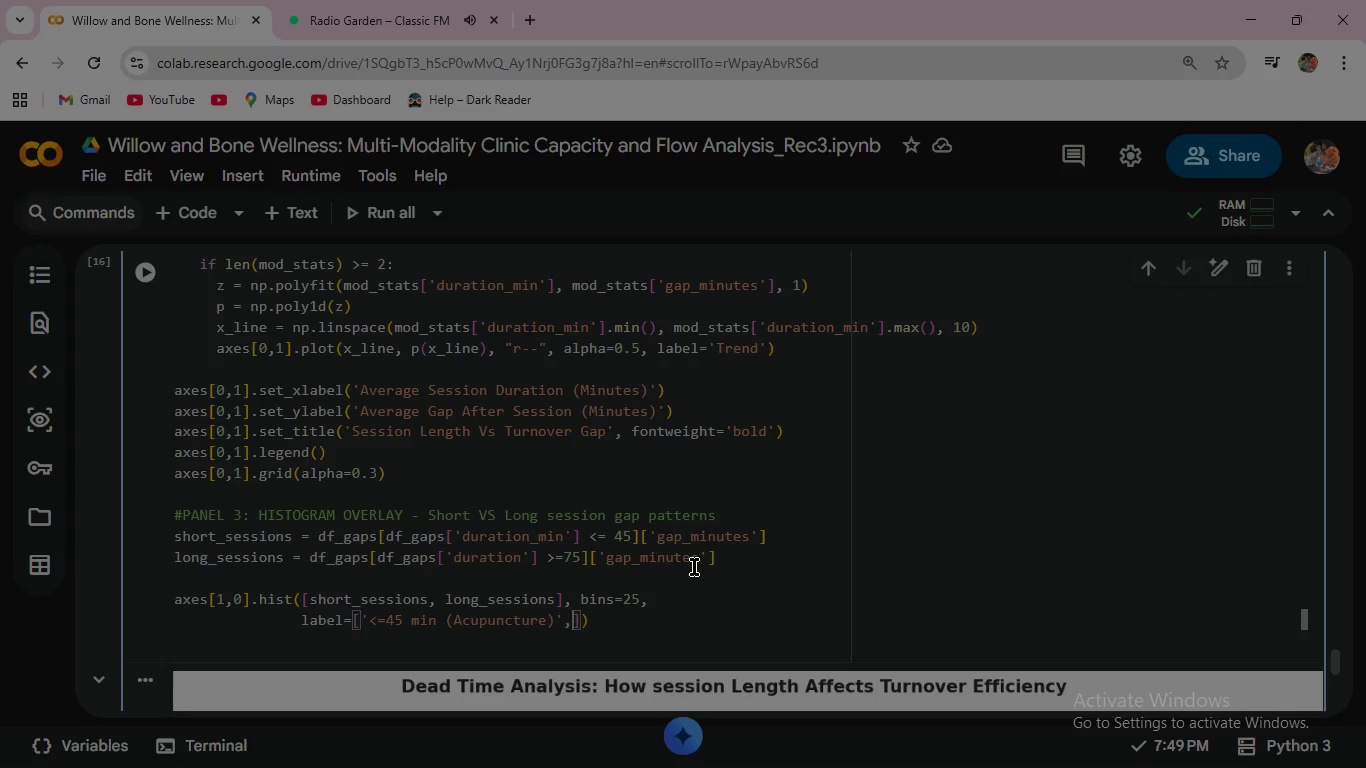 
key(ArrowRight)
 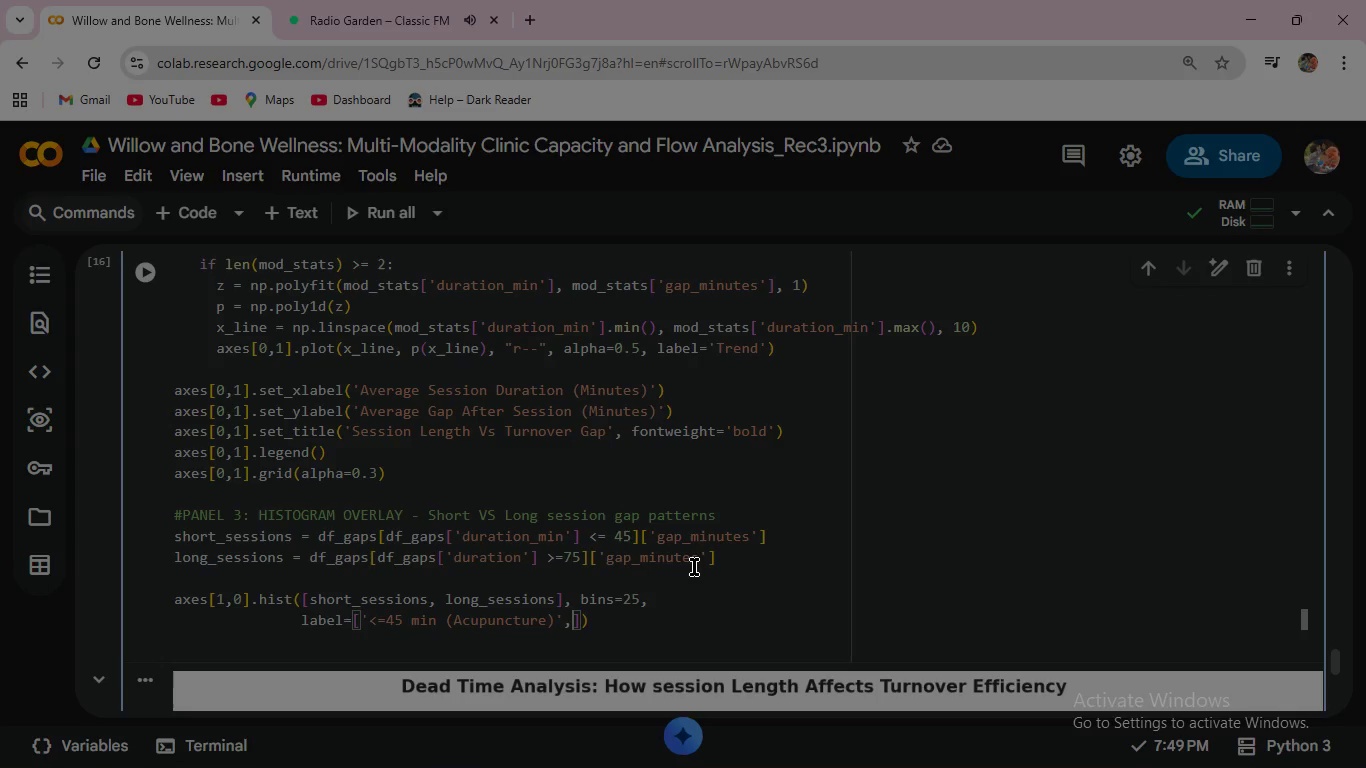 
key(Comma)
 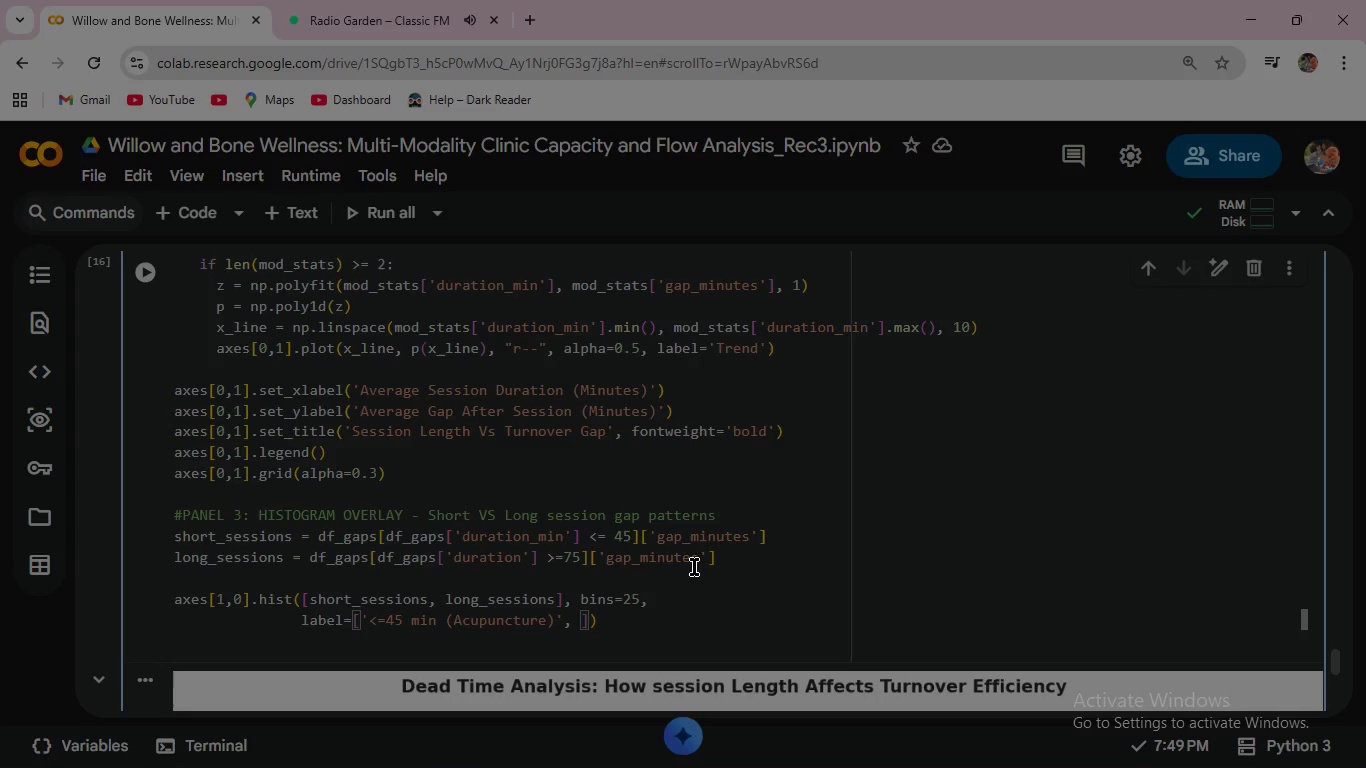 
wait(5.14)
 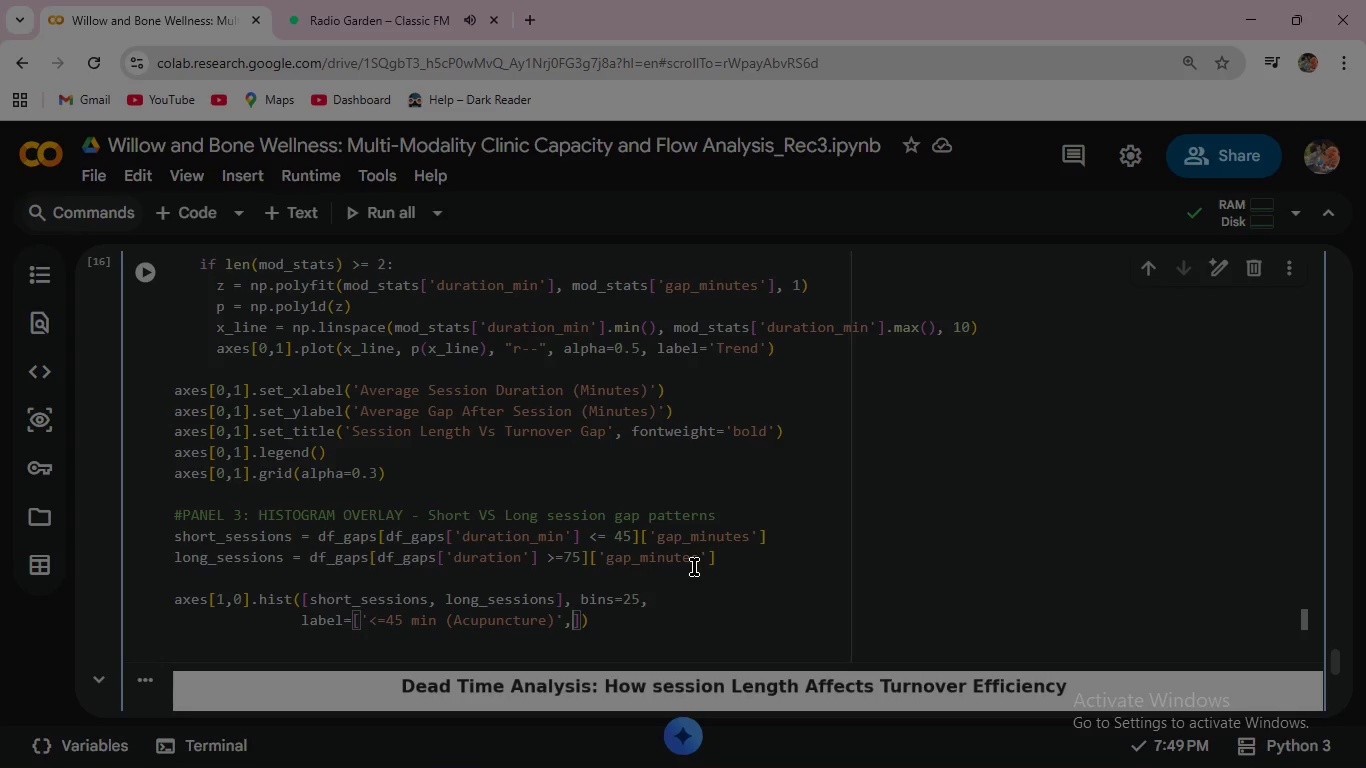 
type( '>= 75 min (Natu)
 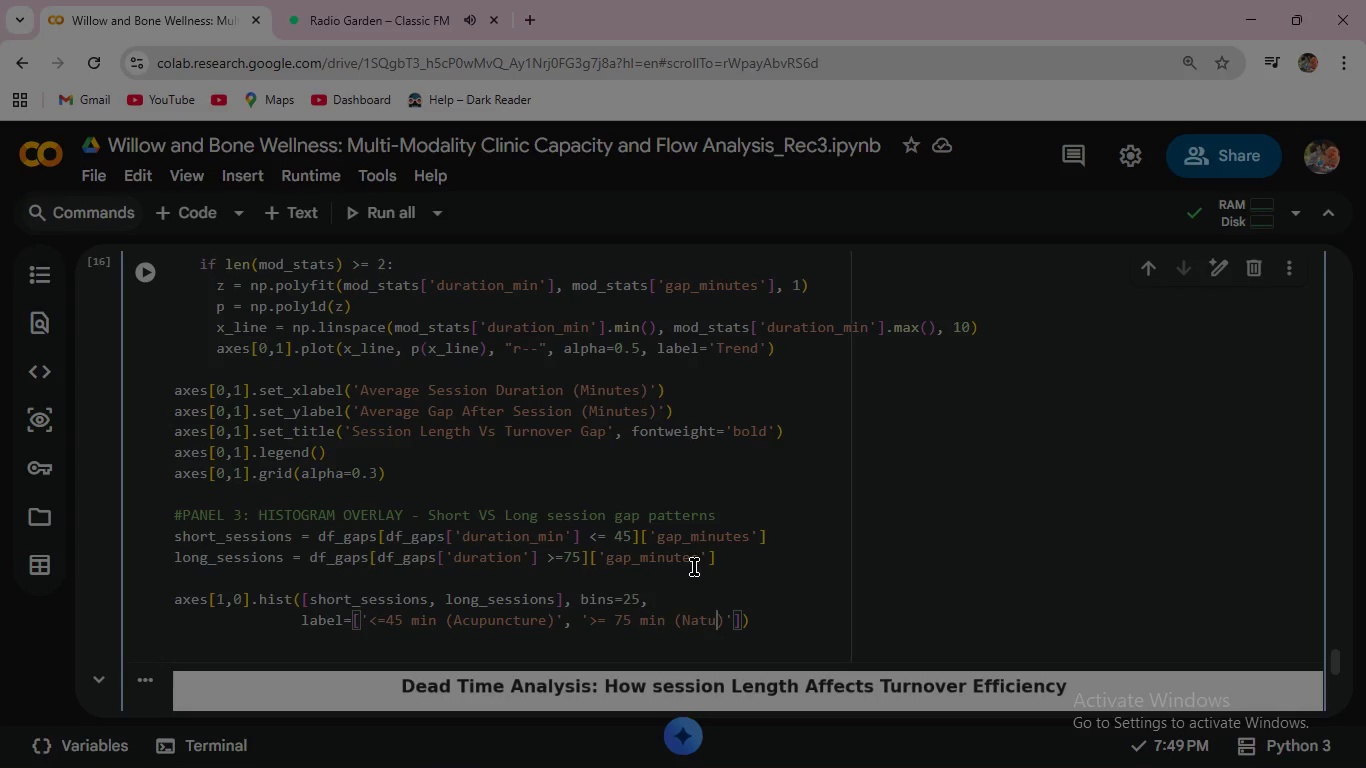 
wait(5.14)
 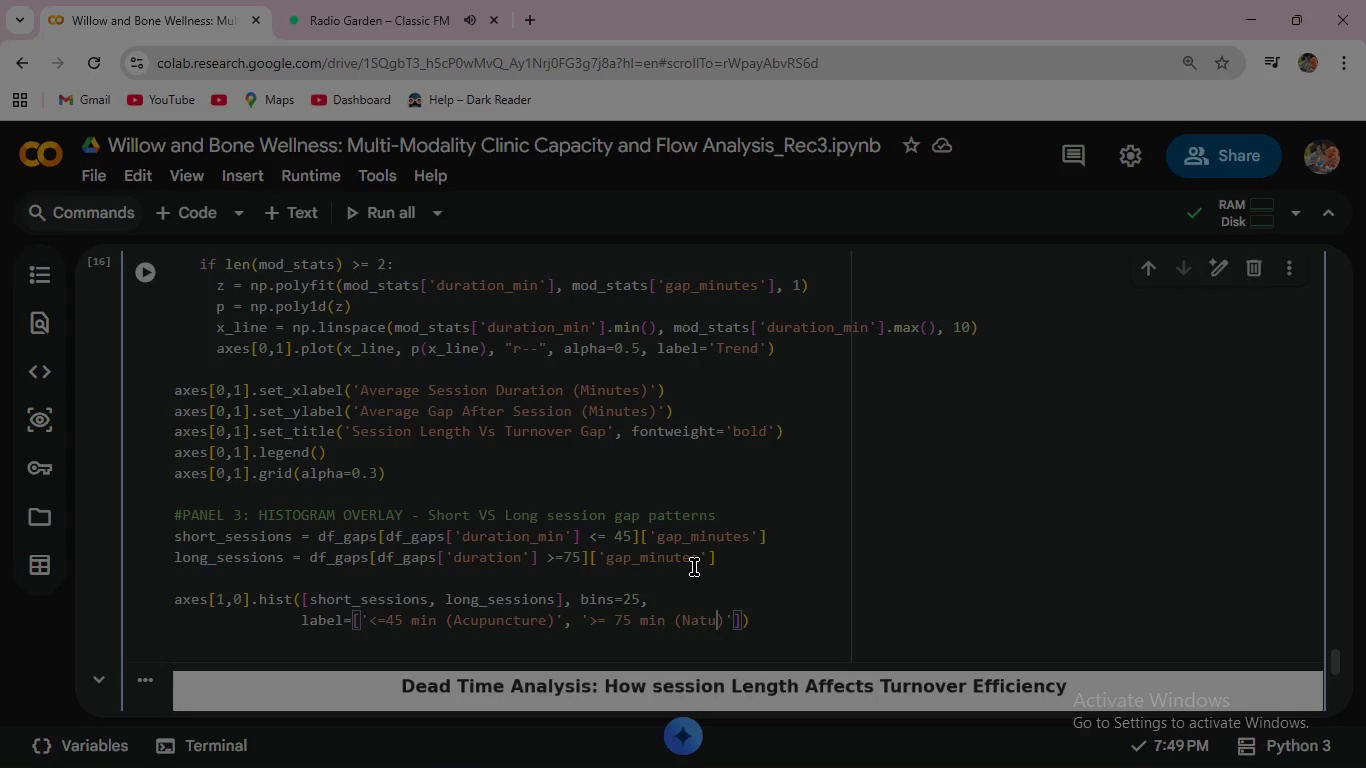 
type(ropathy)
 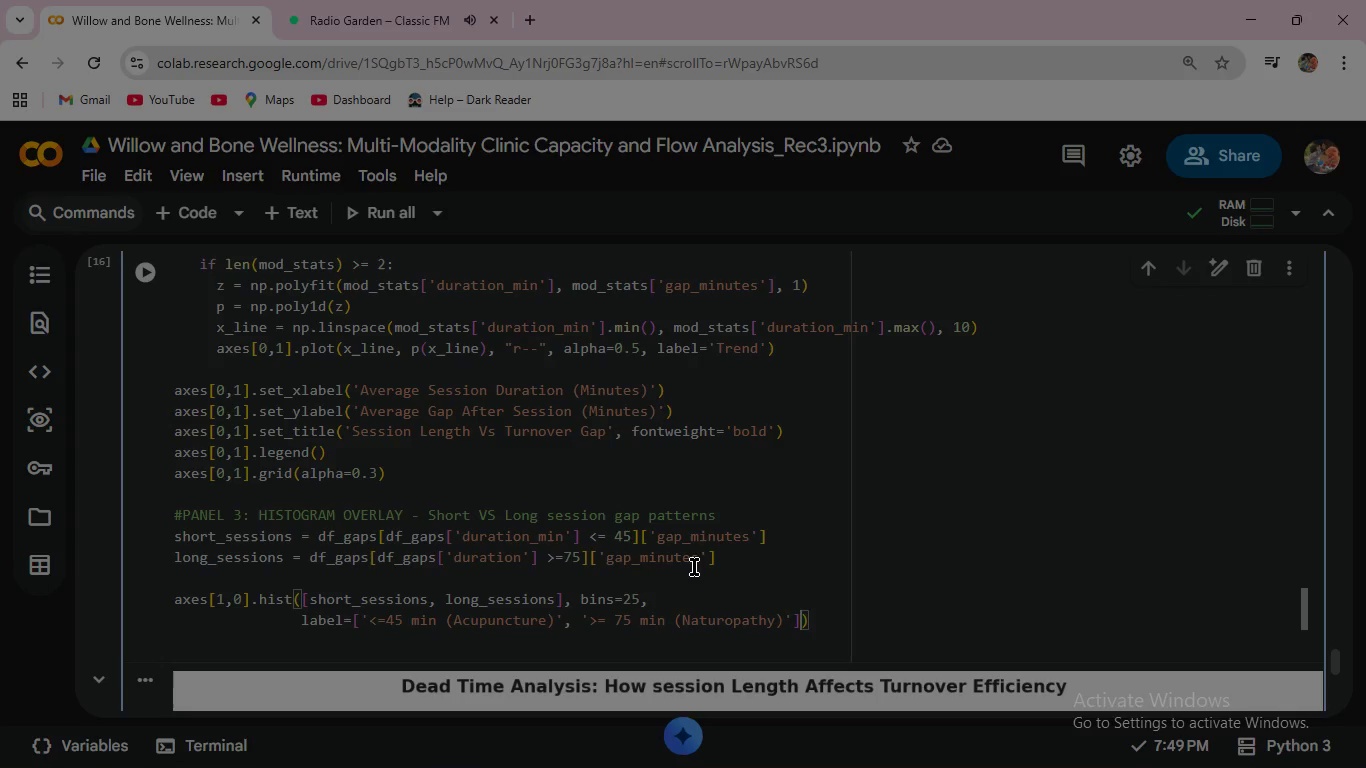 
key(ArrowRight)
 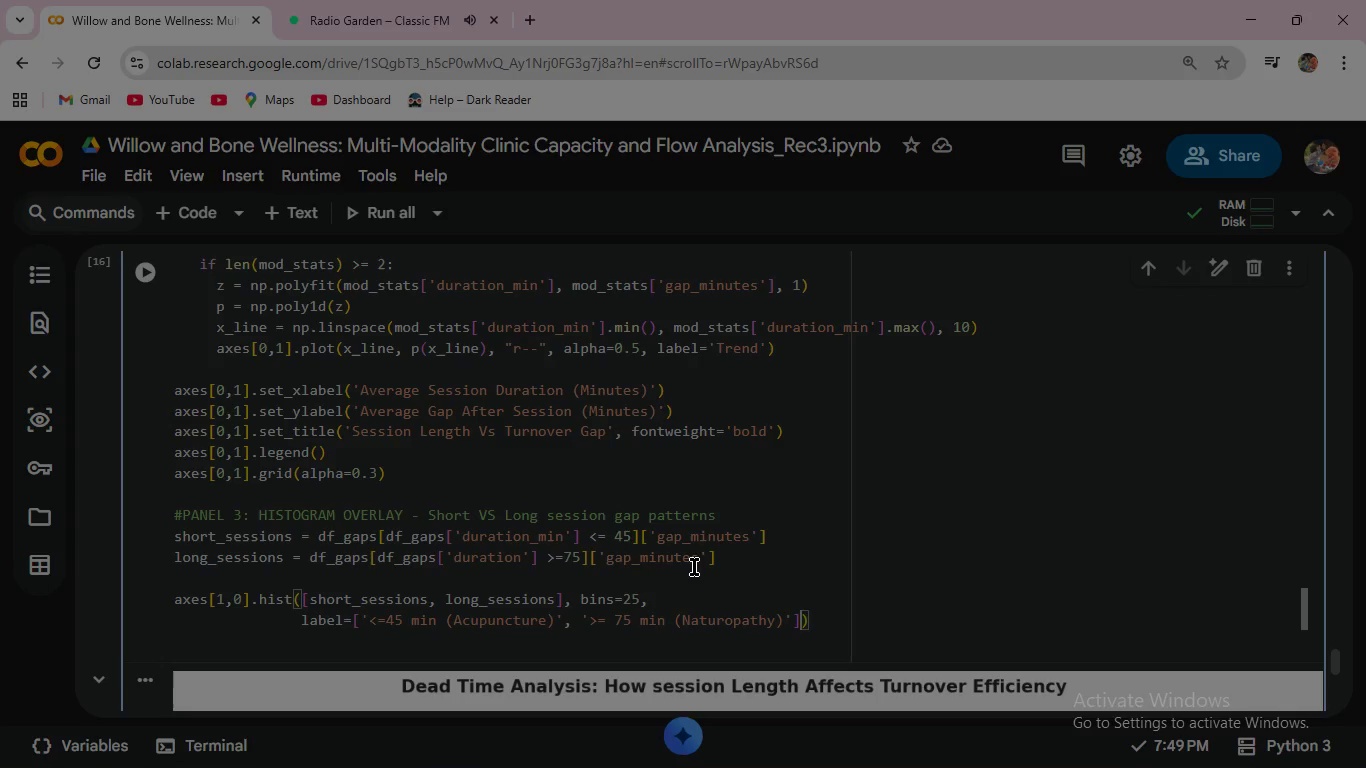 
key(ArrowRight)
 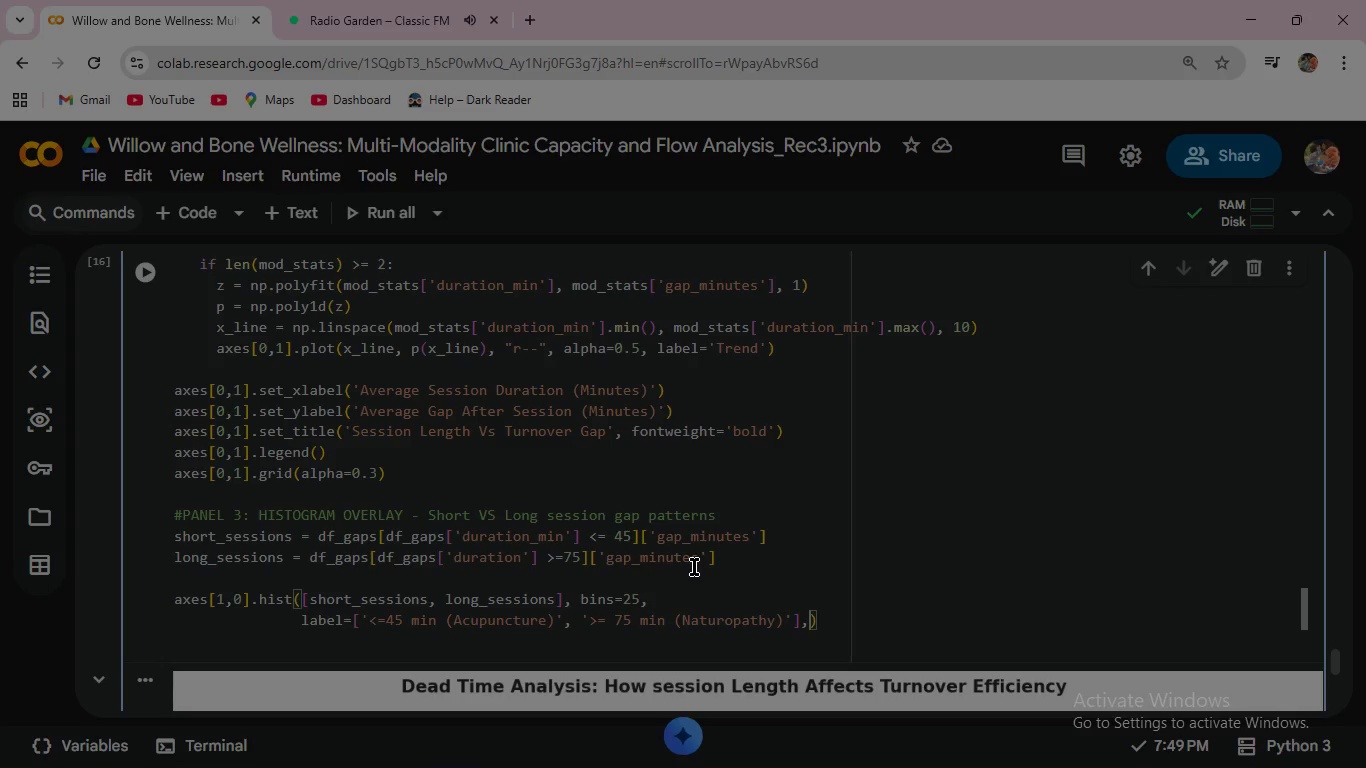 
key(ArrowRight)
 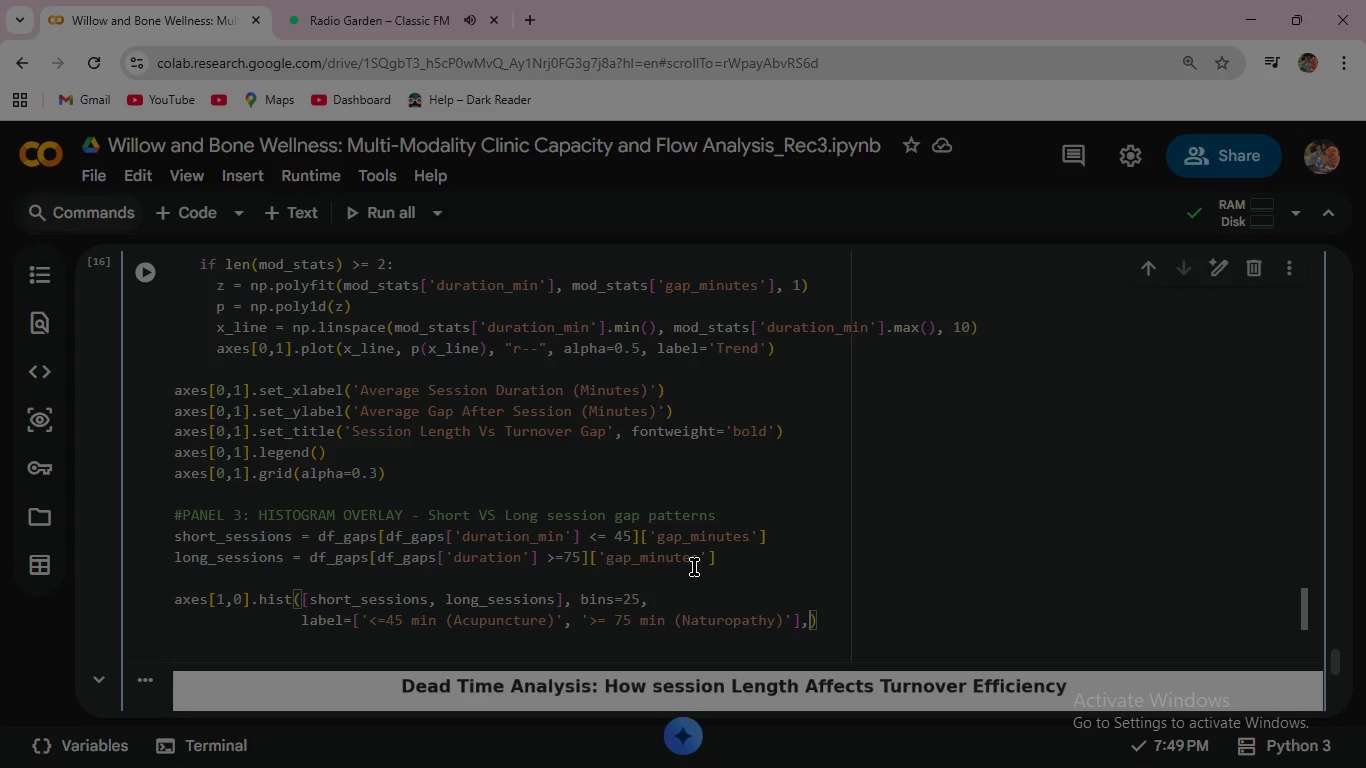 
key(Comma)
 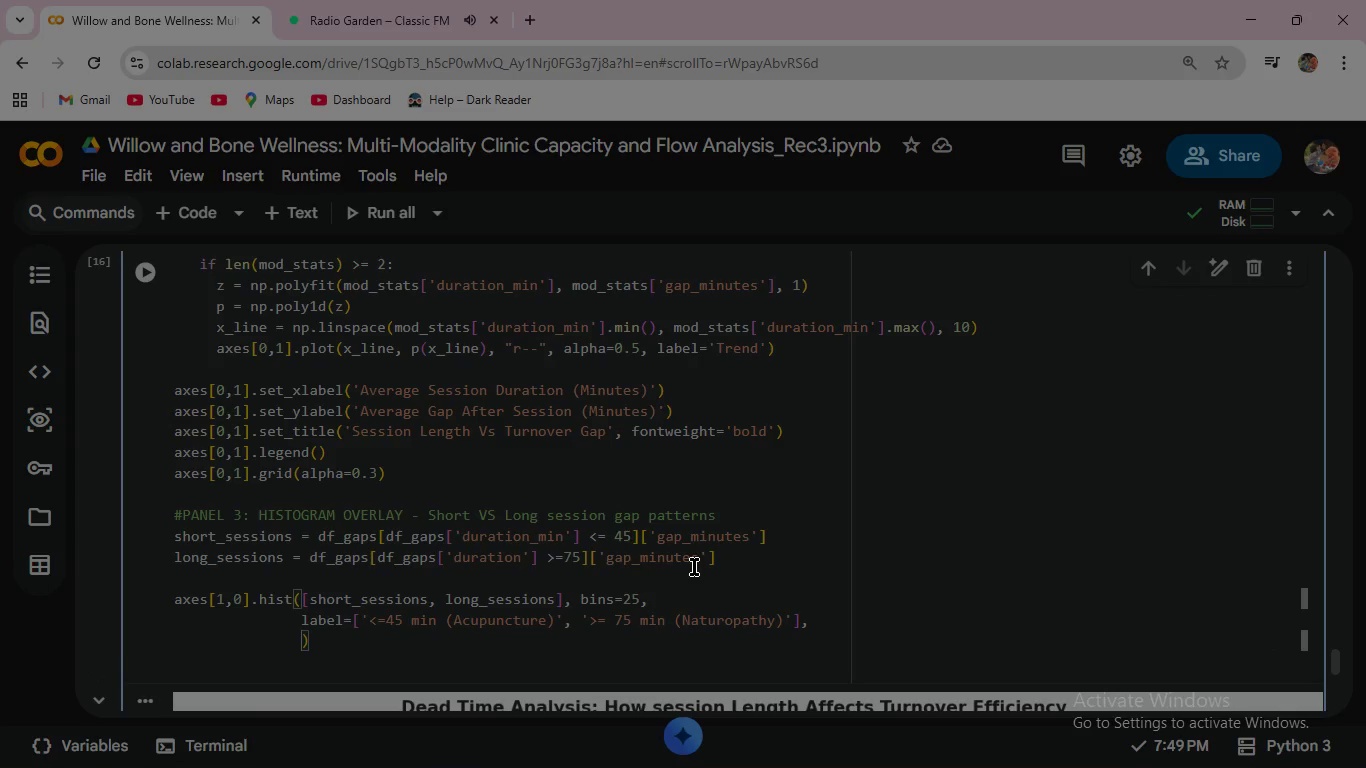 
key(Enter)
 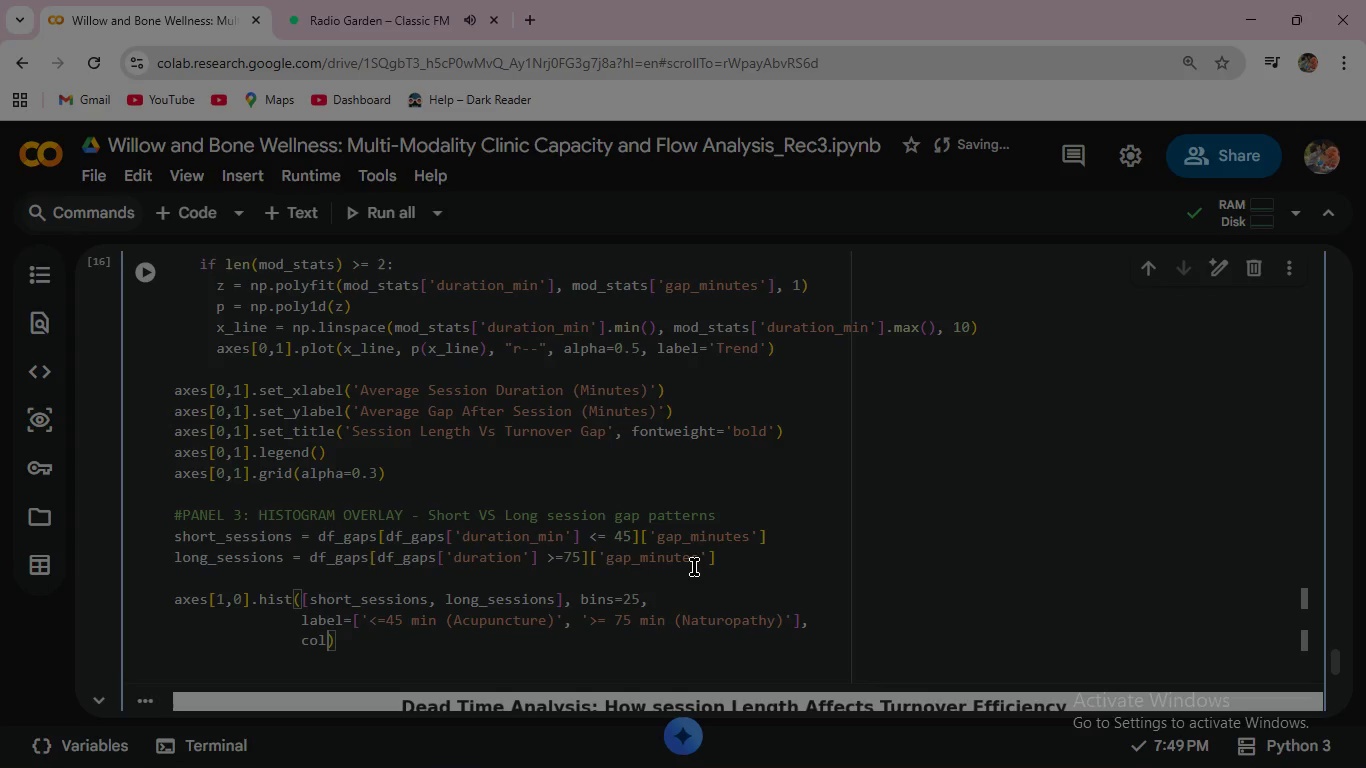 
type(color=['#2E7D32)
 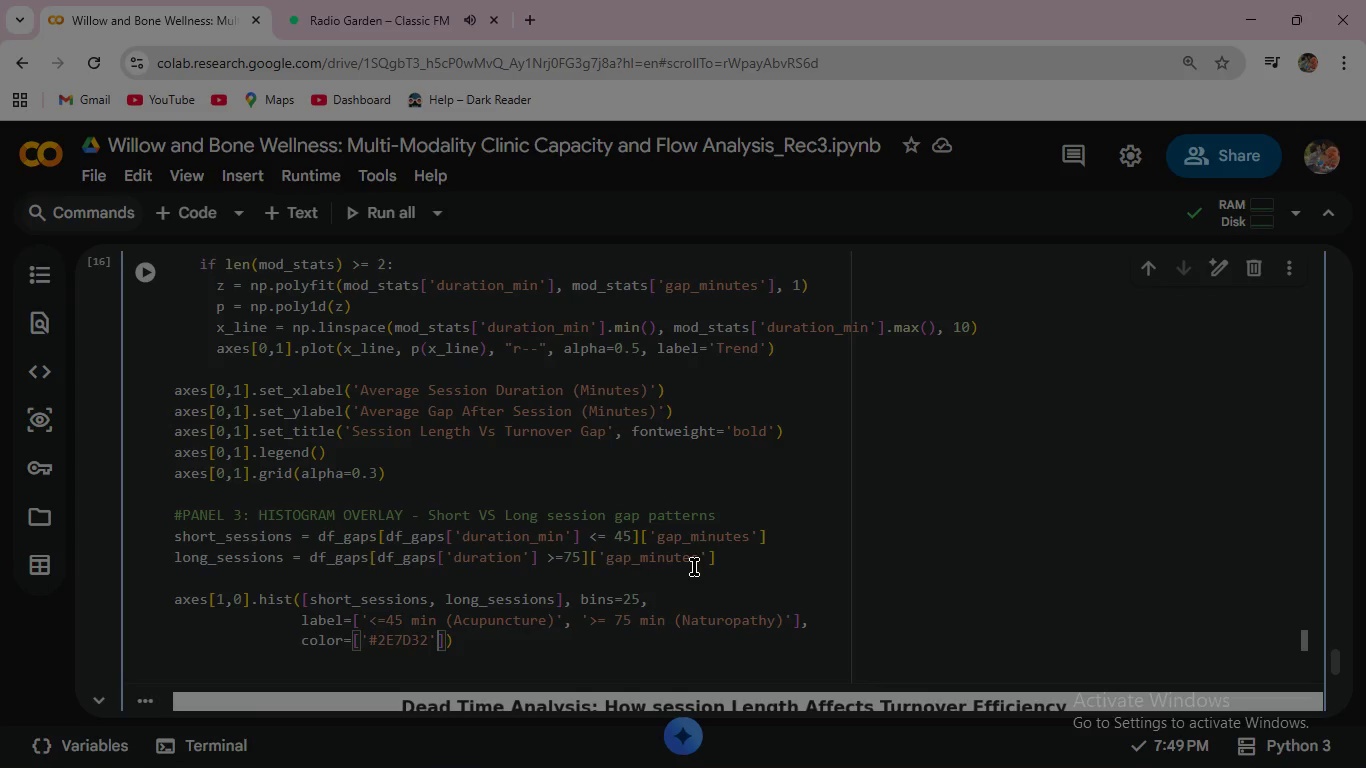 
key(ArrowRight)
 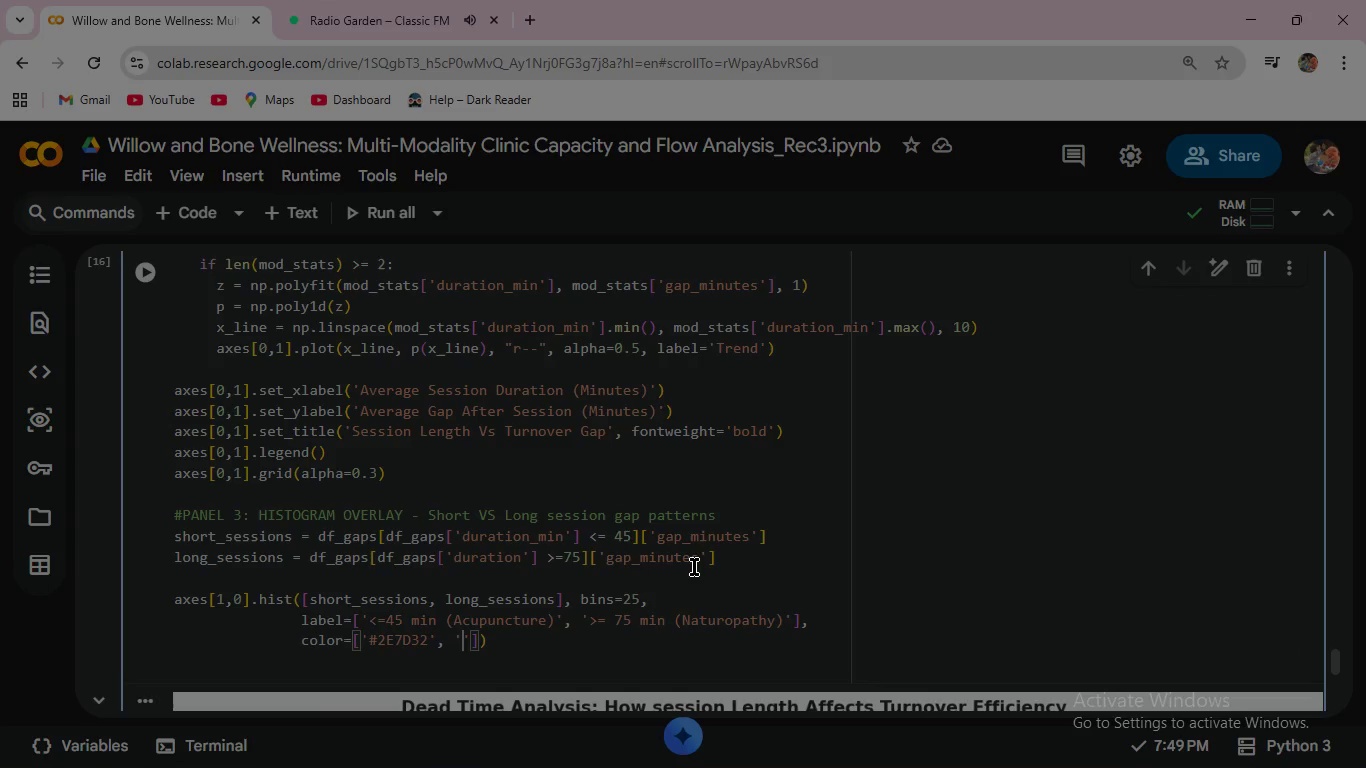 
type(, '#7B1)
 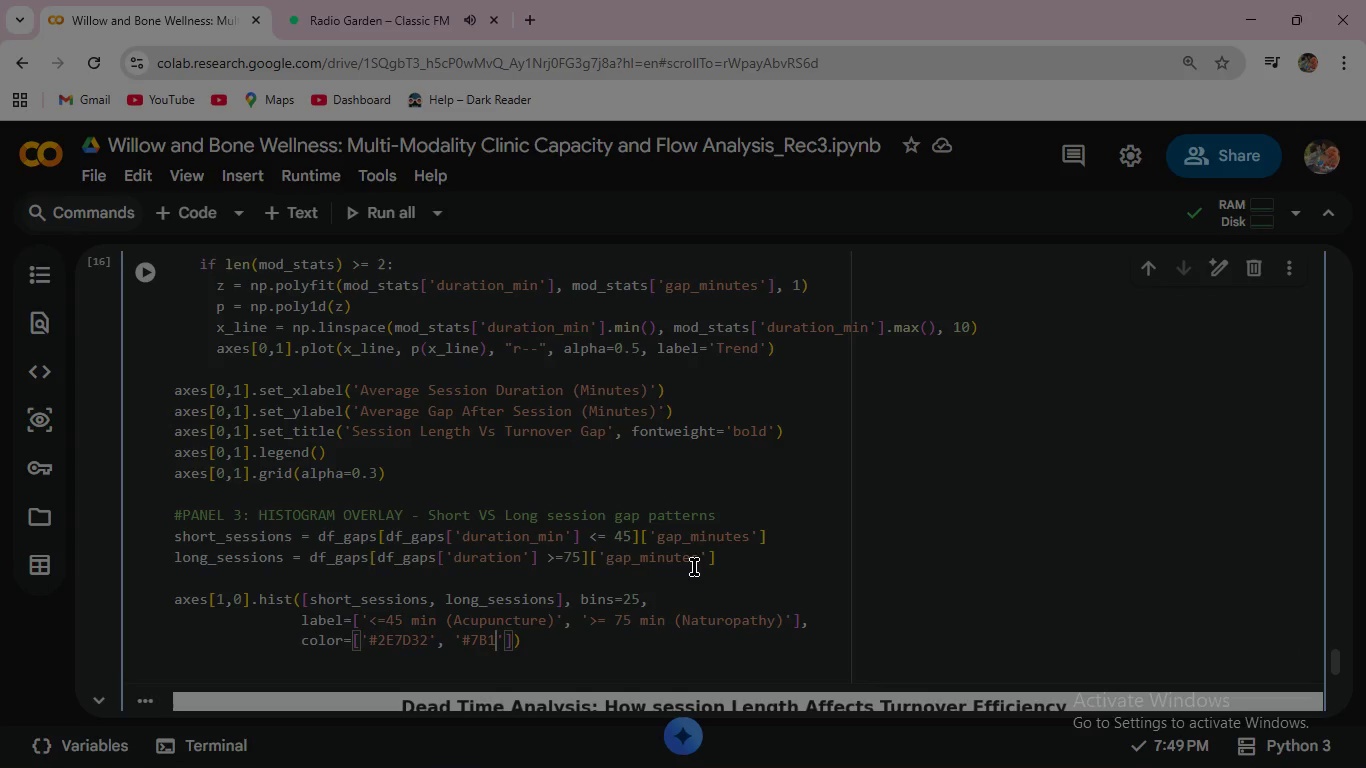 
hold_key(key=ShiftLeft, duration=1.5)
 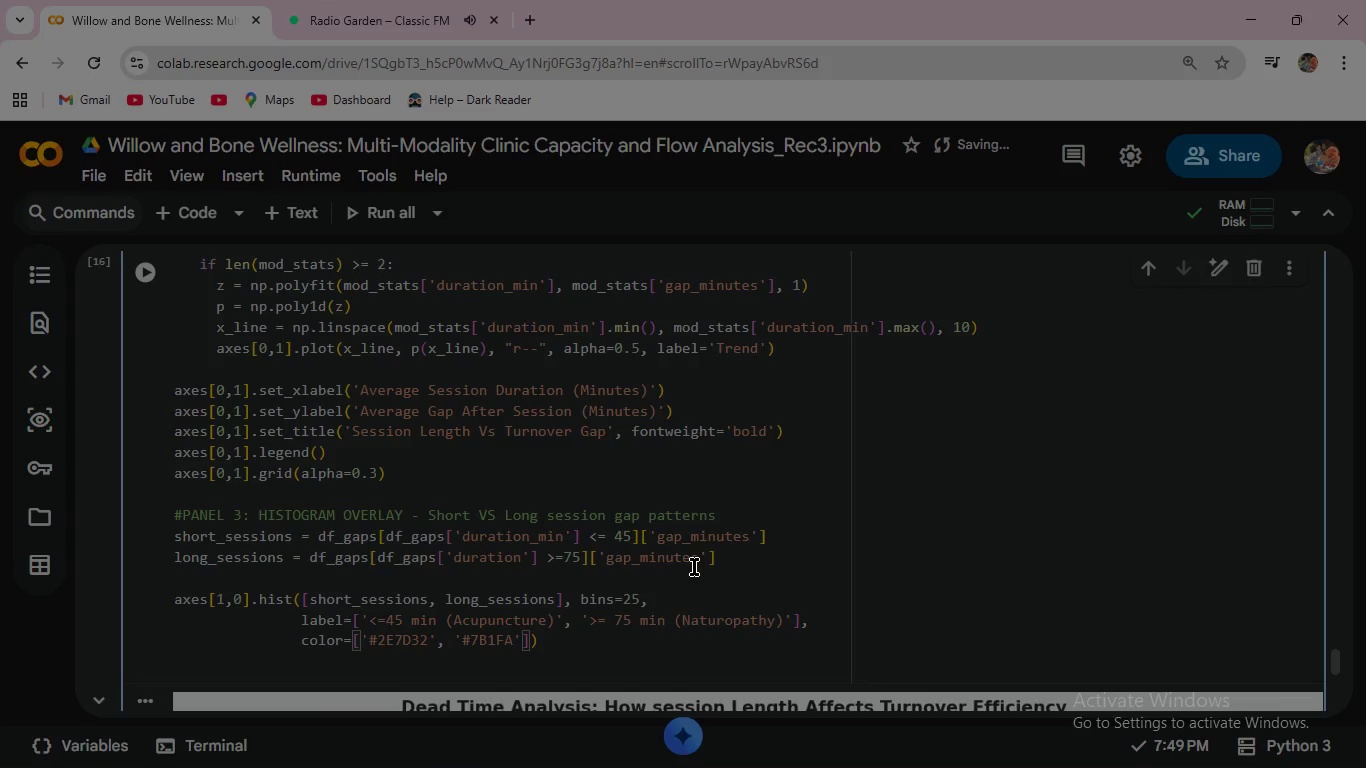 
type(FA2)
 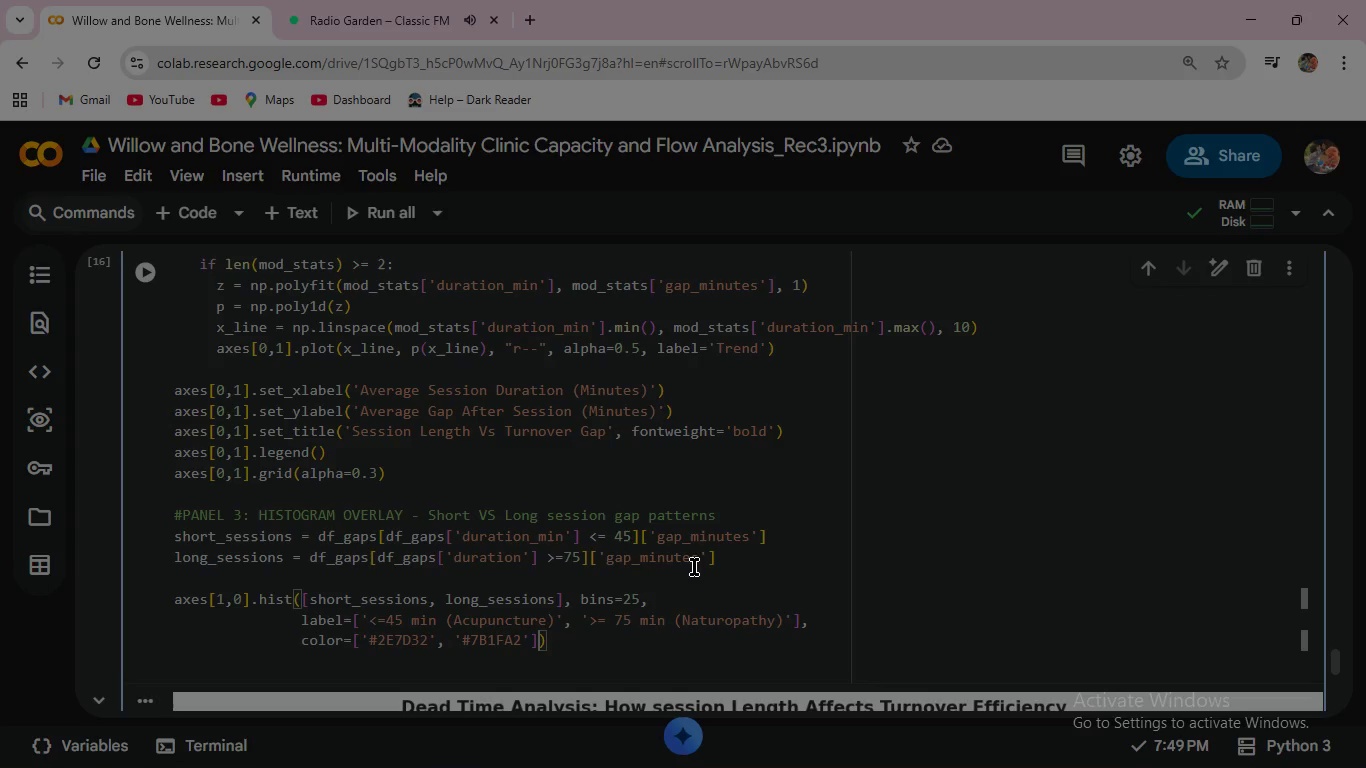 
key(ArrowRight)
 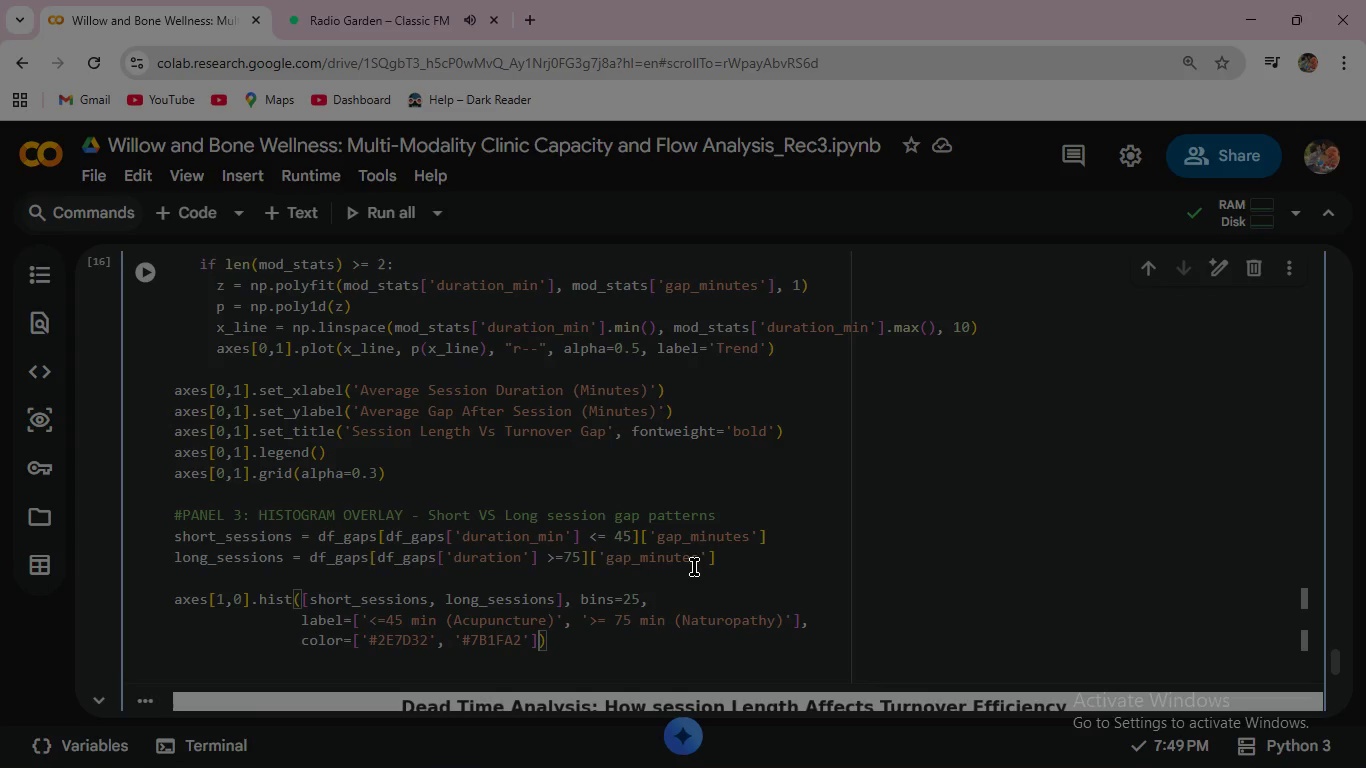 
key(ArrowRight)
 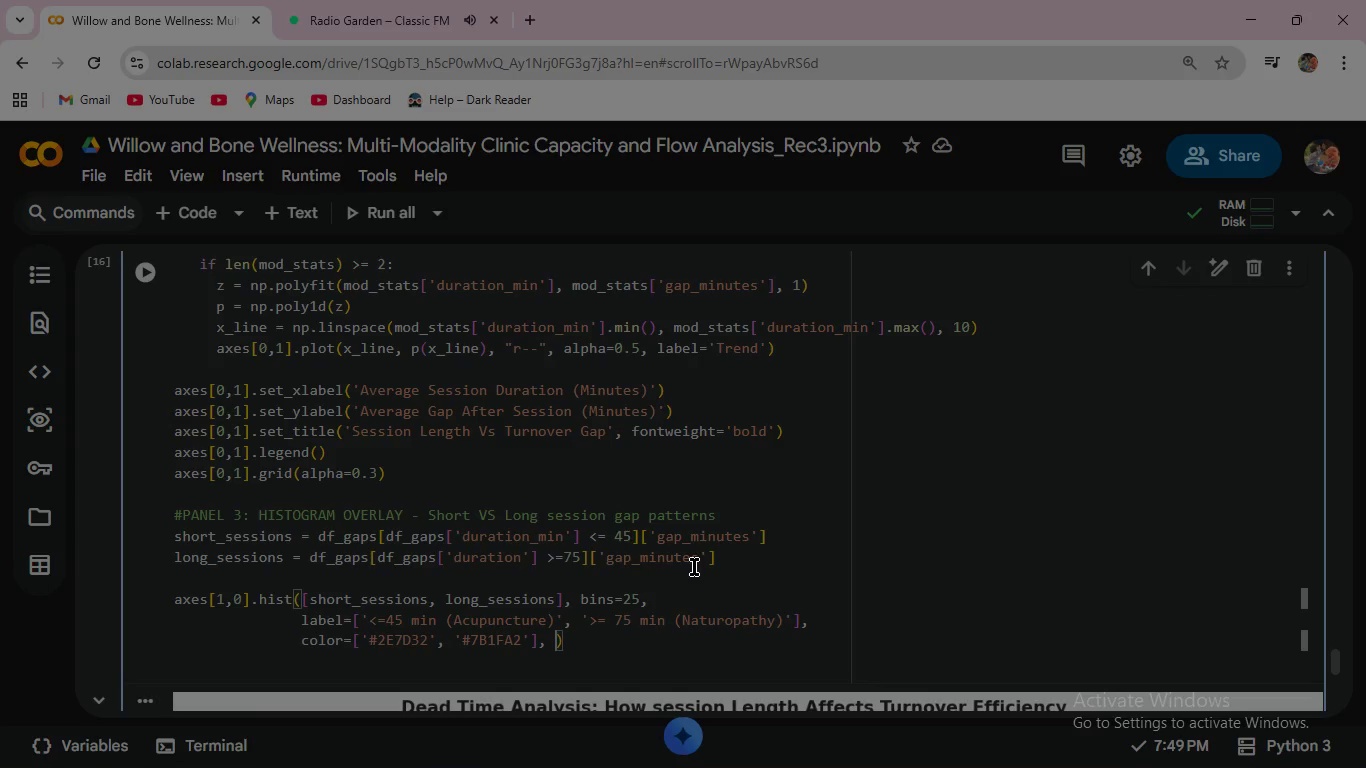 
type(, alpha=0.7,)
 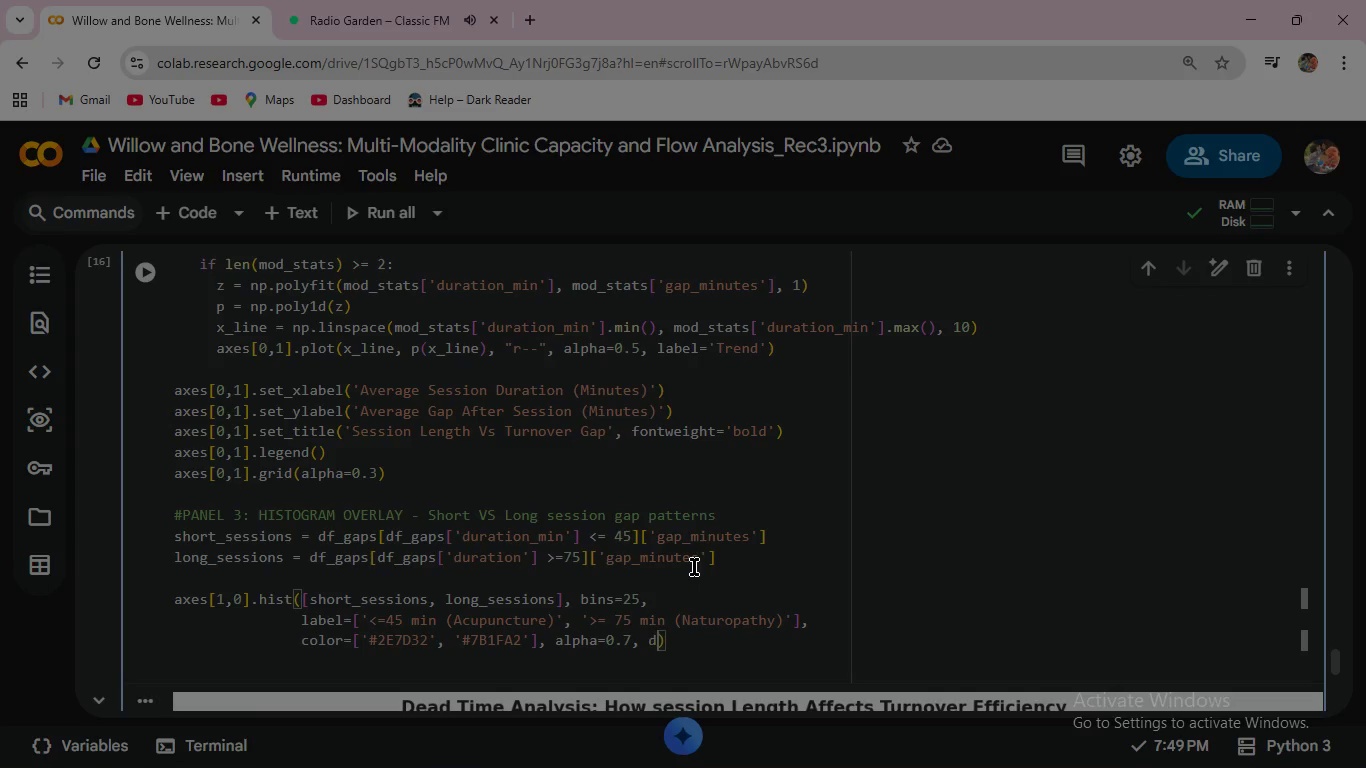 
type( density=True)
 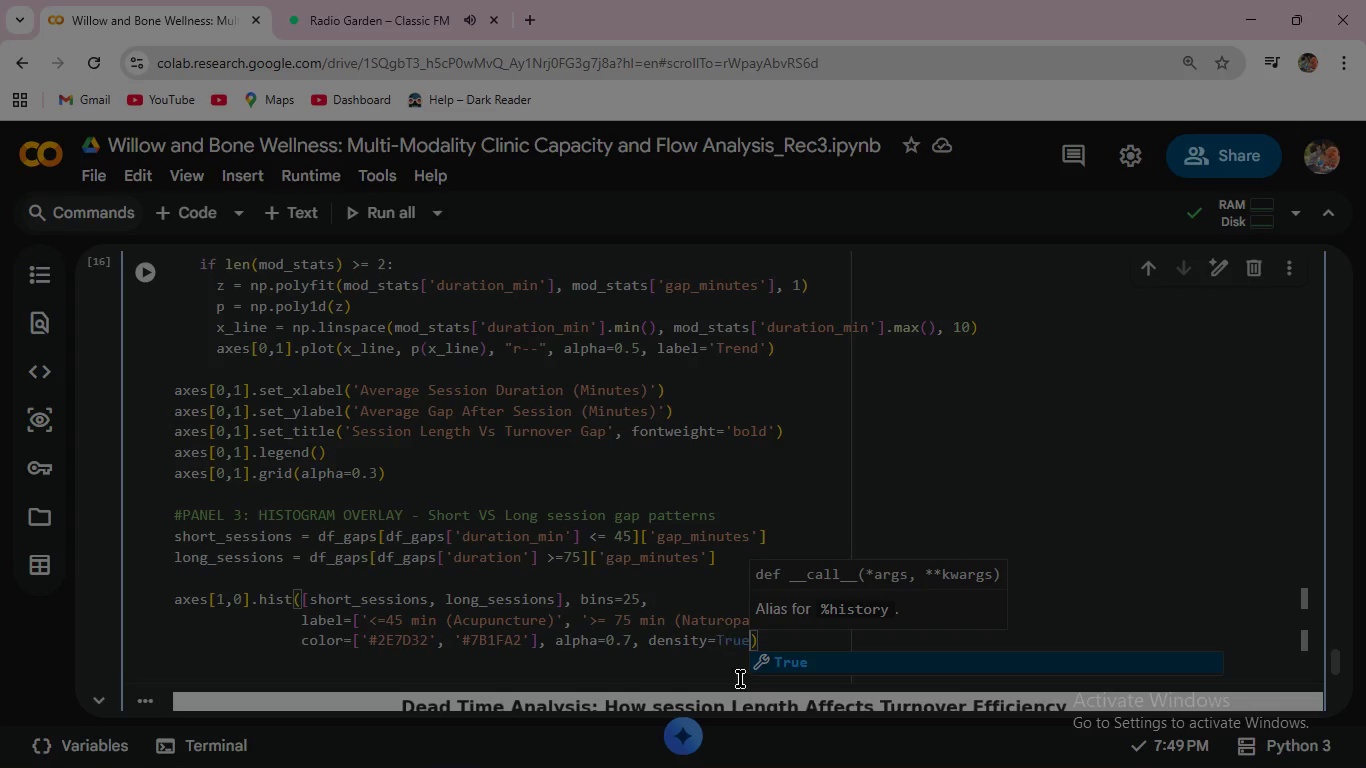 
left_click([774, 639])
 